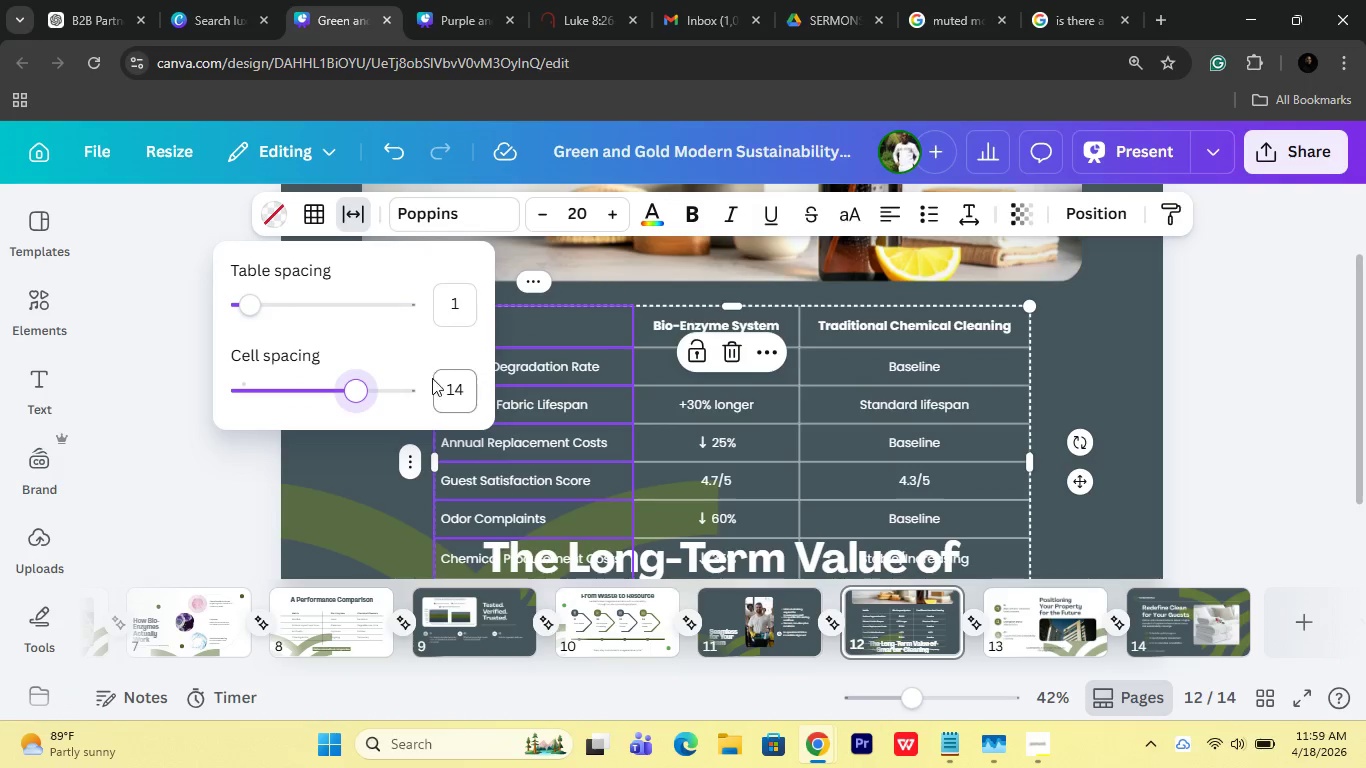 
left_click([417, 350])
 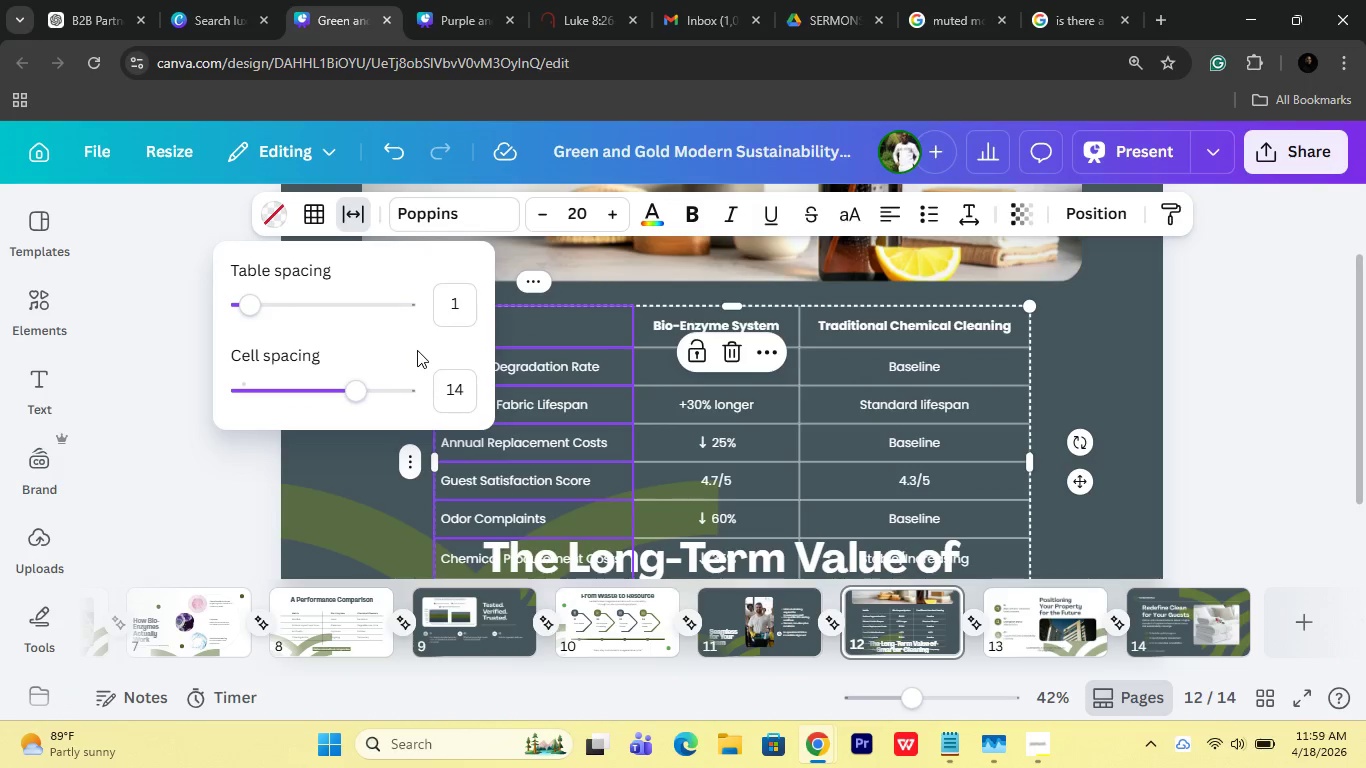 
key(Control+Z)
 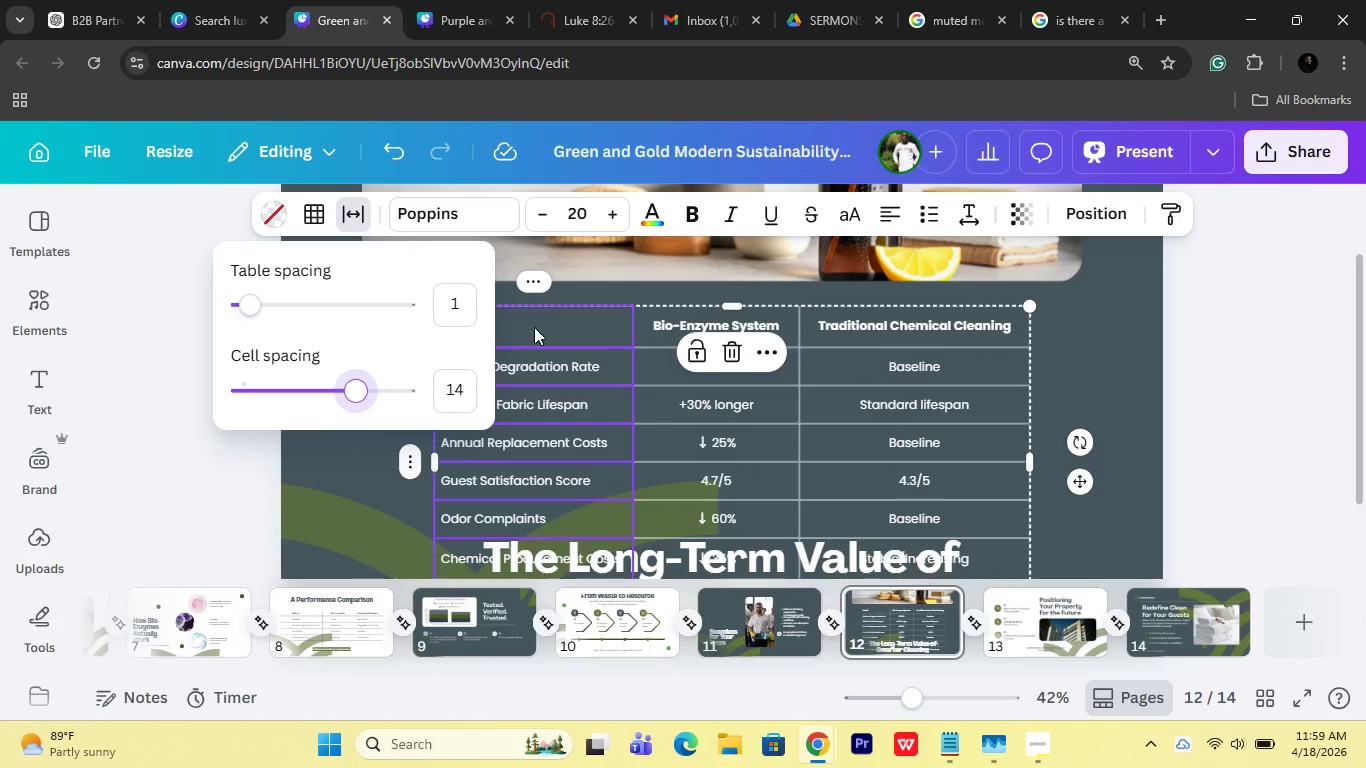 
left_click([530, 319])
 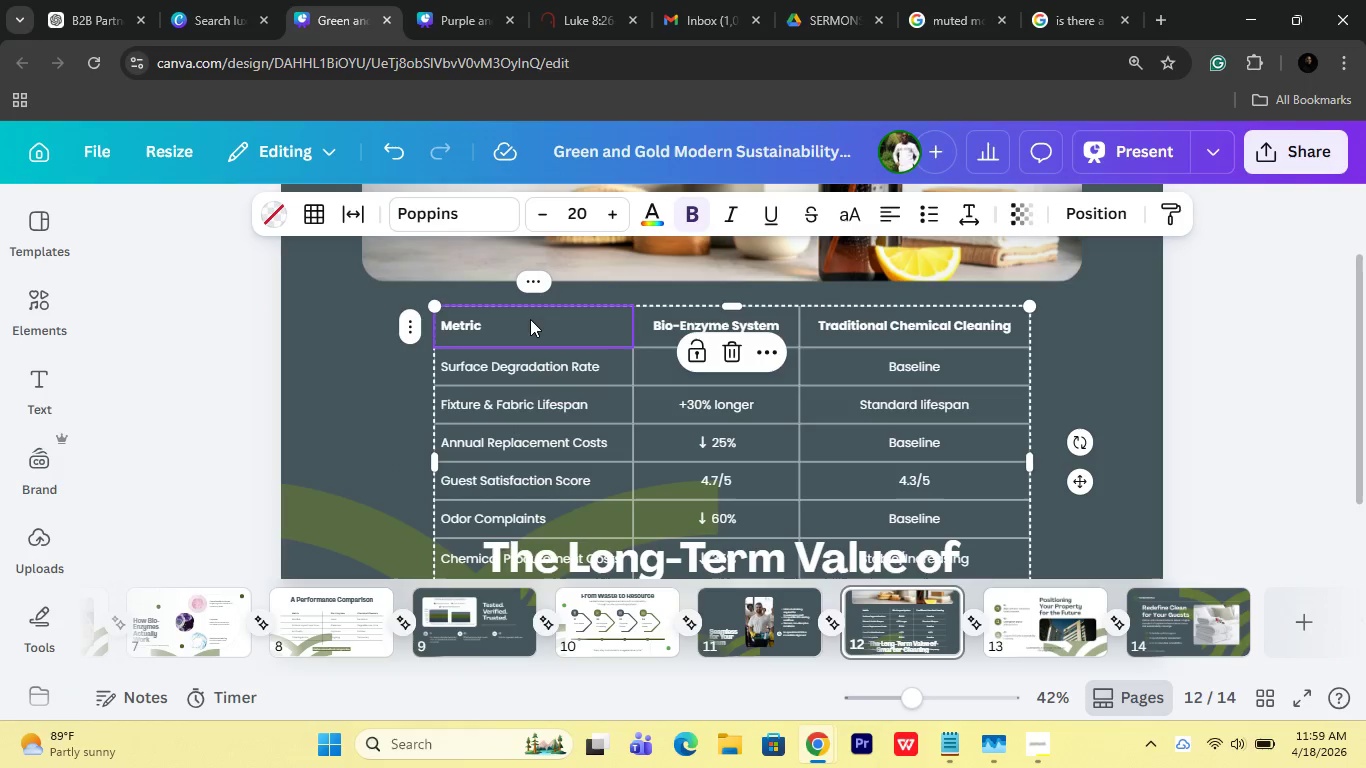 
key(Control+Z)
 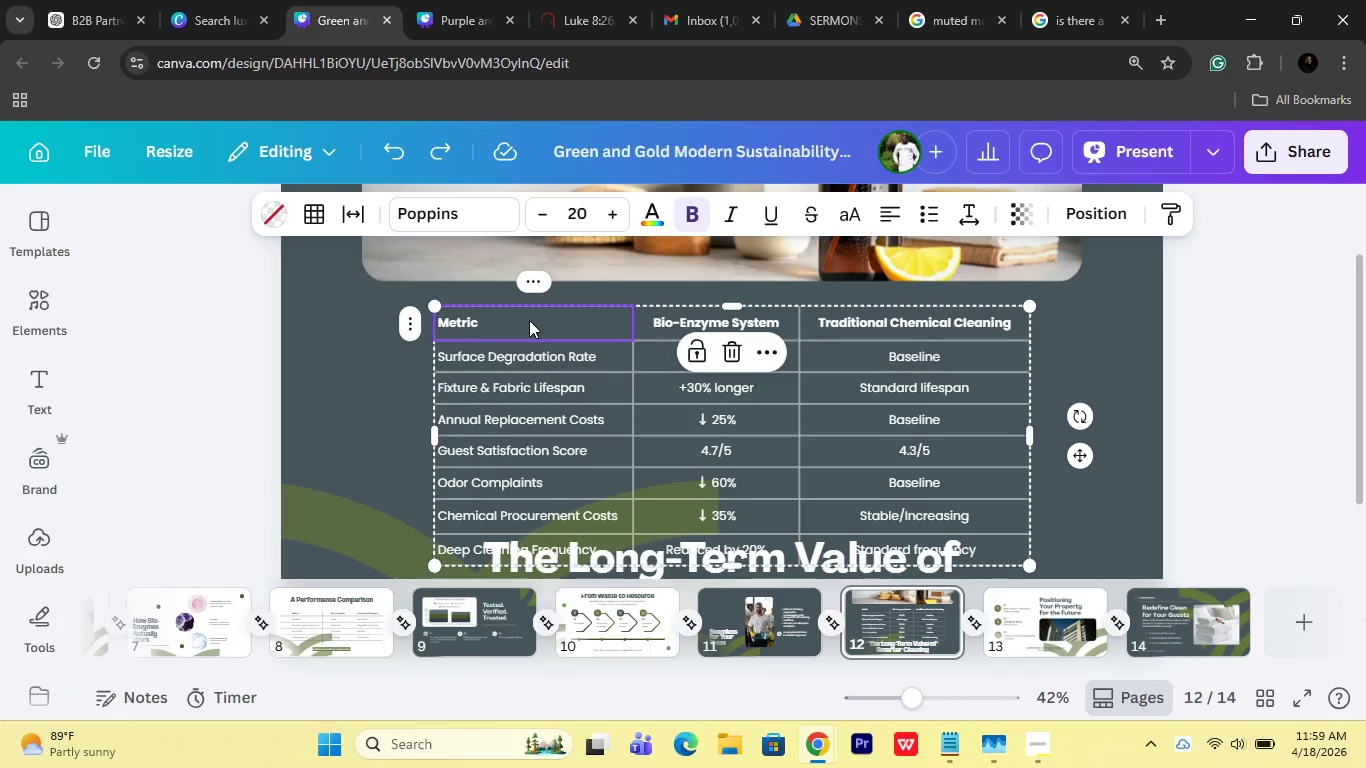 
key(Control+Z)
 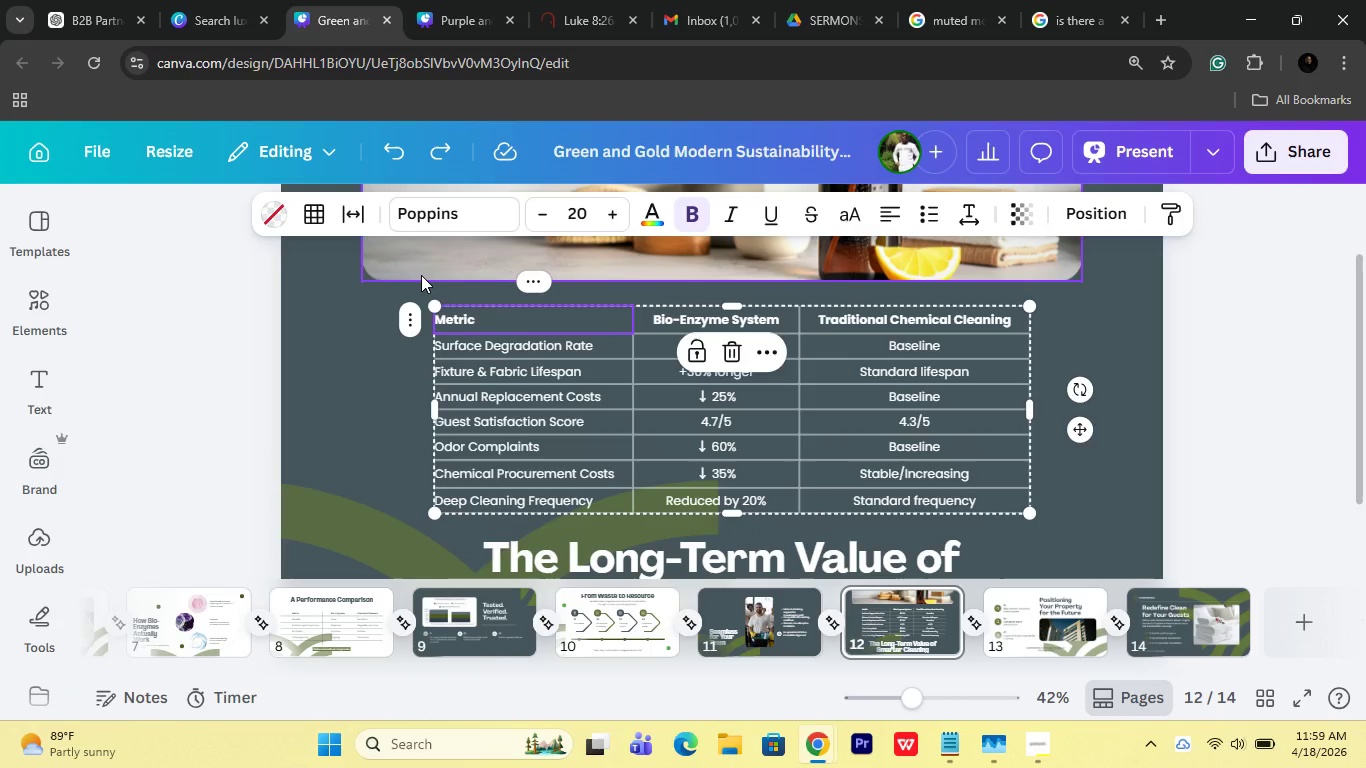 
wait(5.51)
 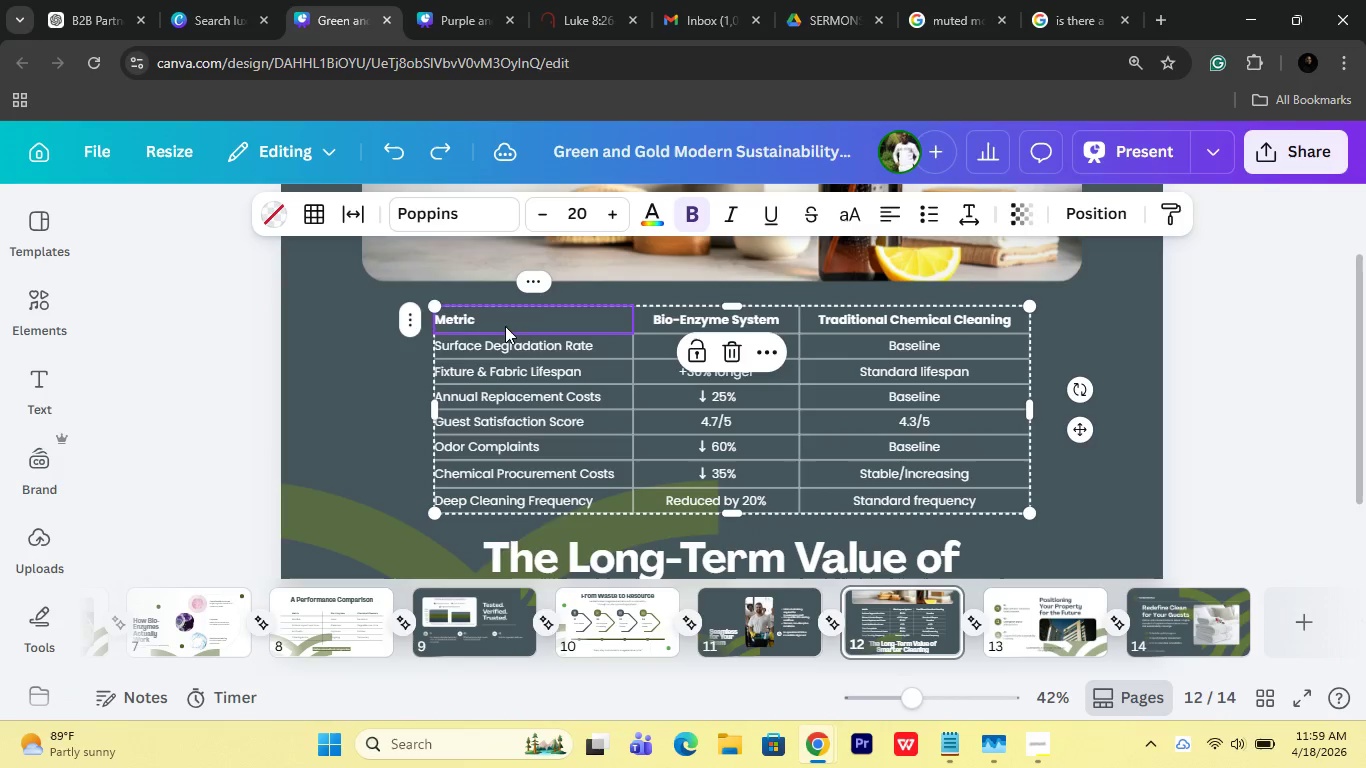 
left_click([320, 206])
 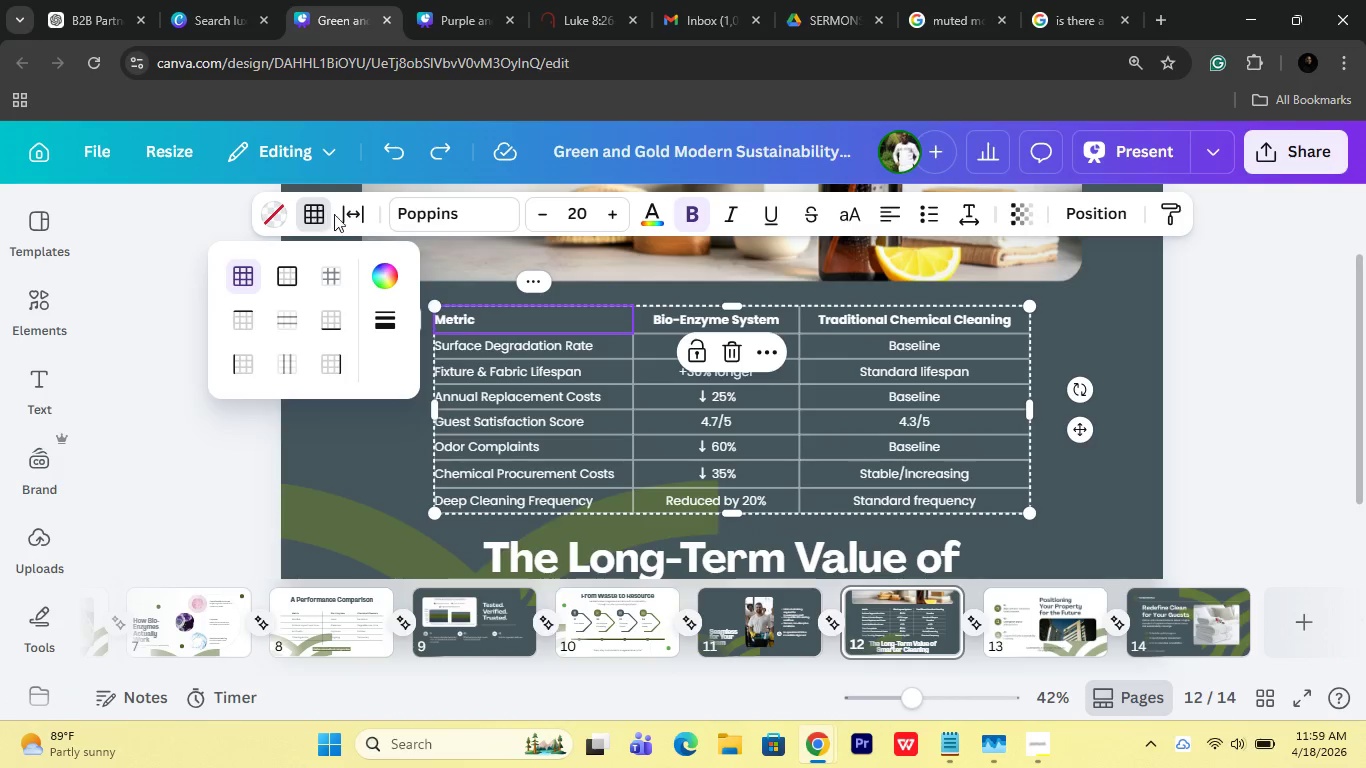 
left_click([340, 215])
 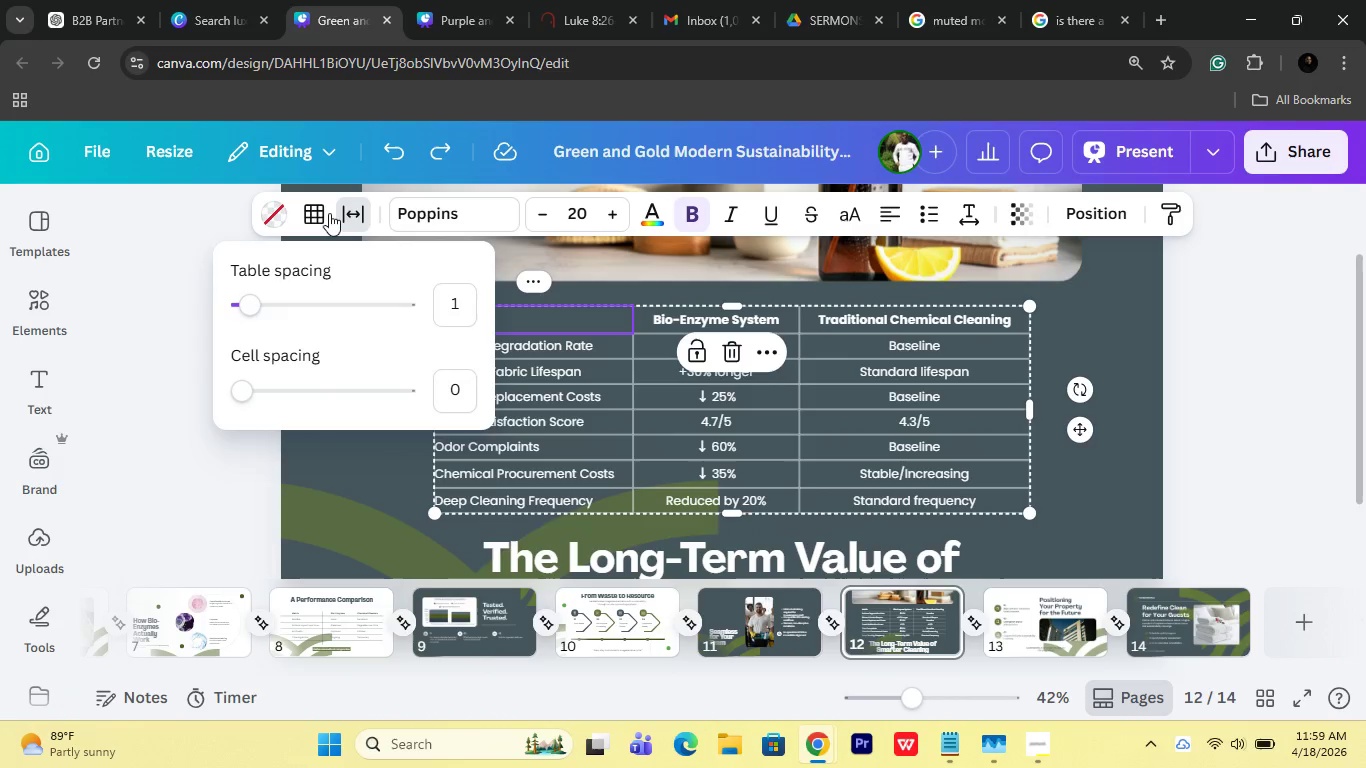 
left_click([329, 213])
 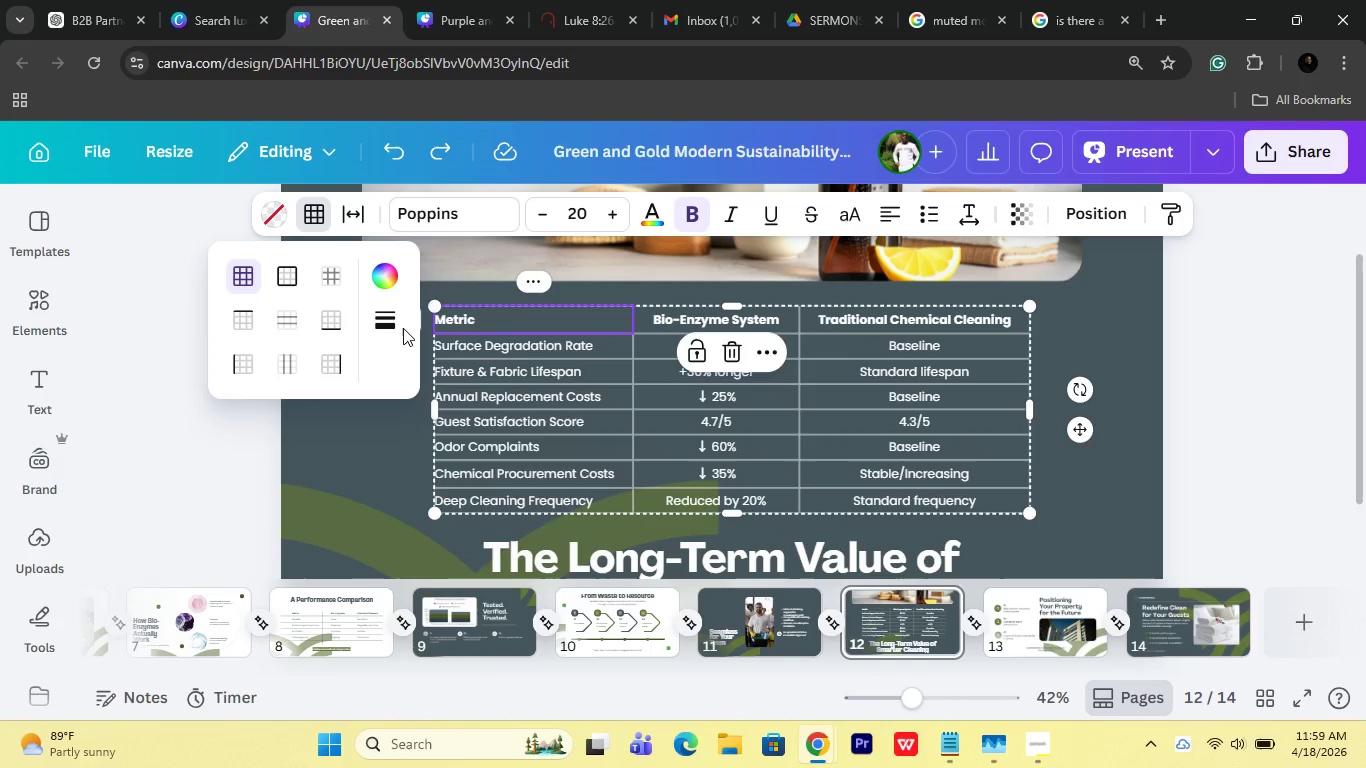 
double_click([393, 321])
 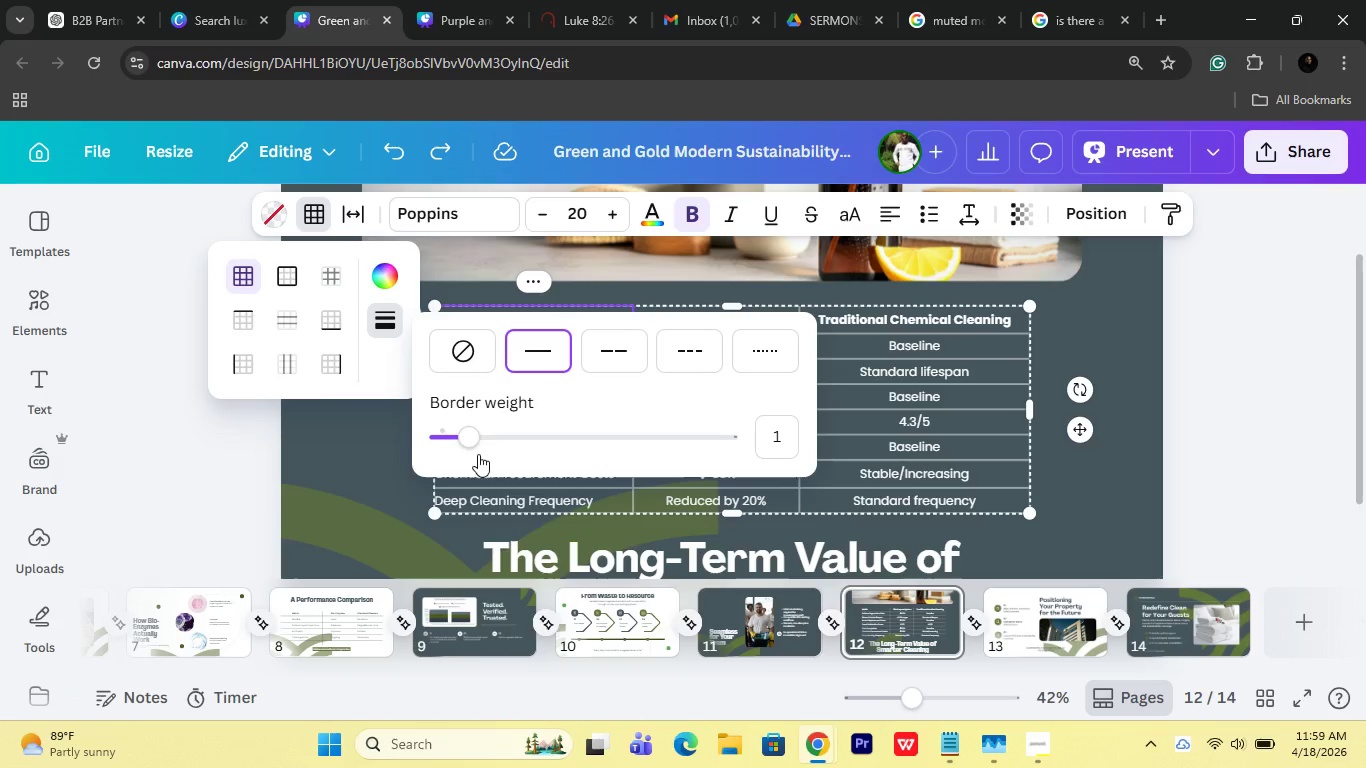 
left_click_drag(start_coordinate=[475, 435], to_coordinate=[416, 444])
 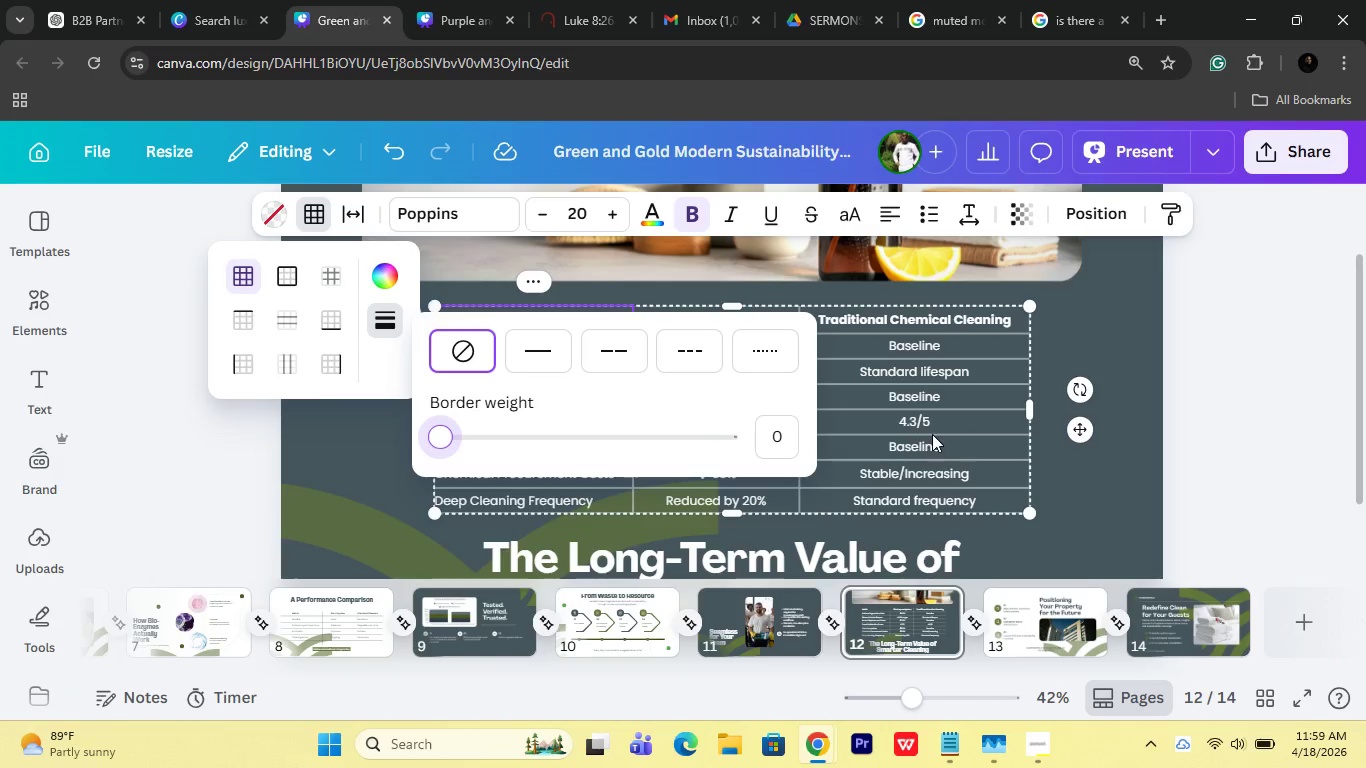 
left_click([932, 434])
 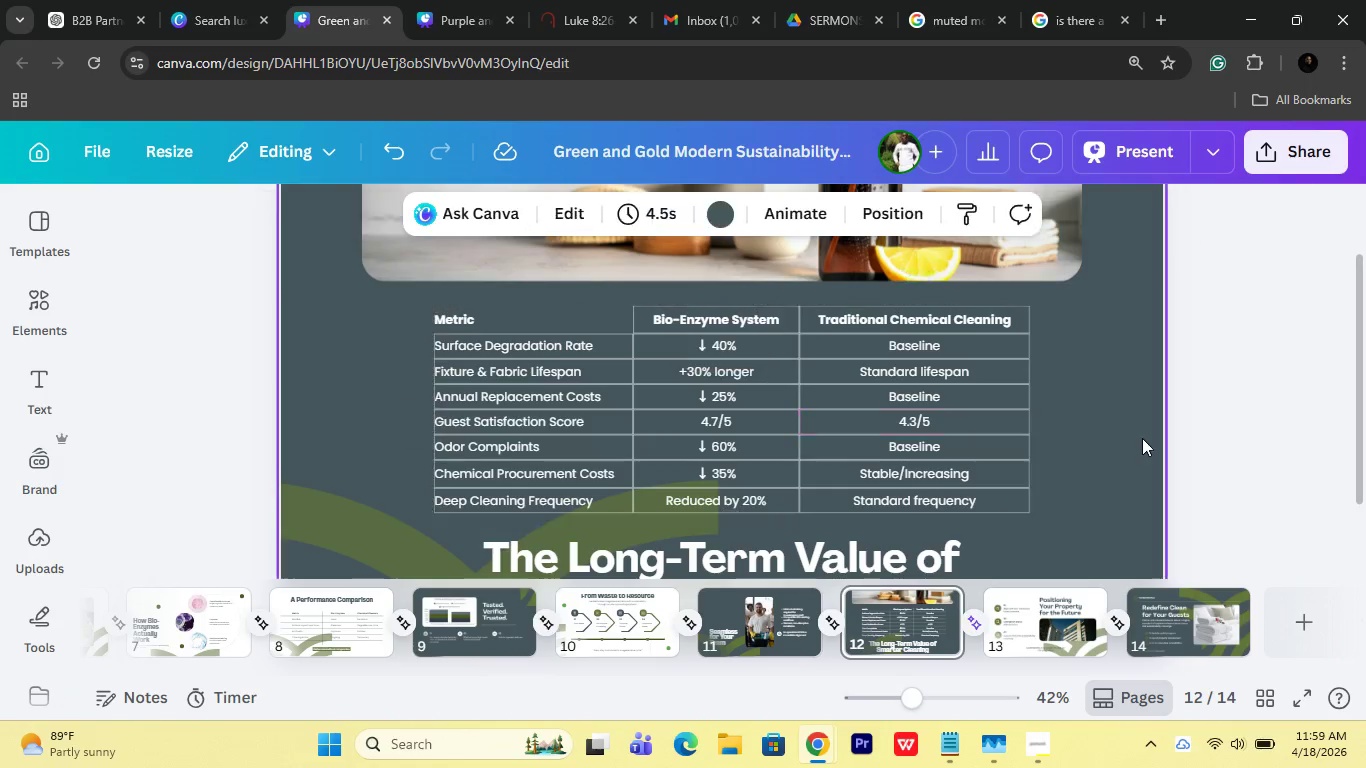 
double_click([1104, 431])
 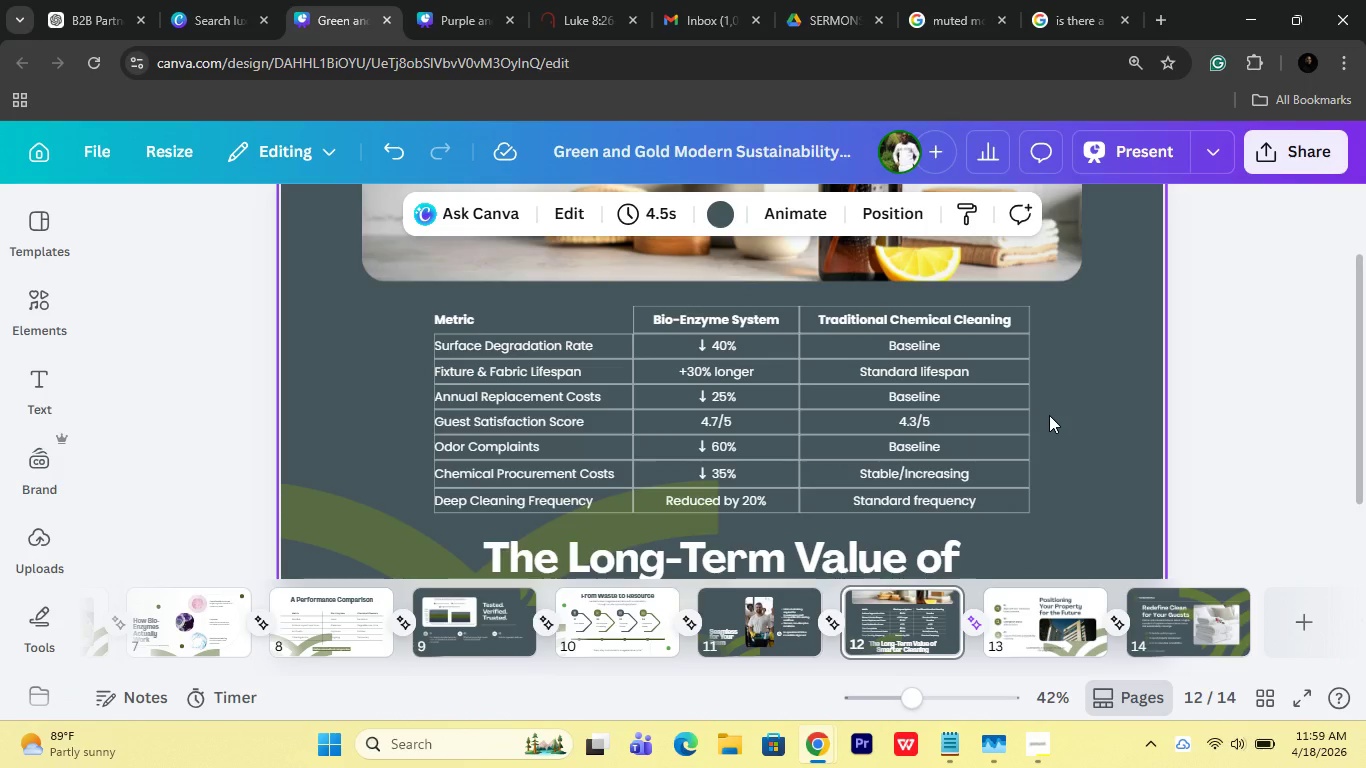 
key(Control+Z)
 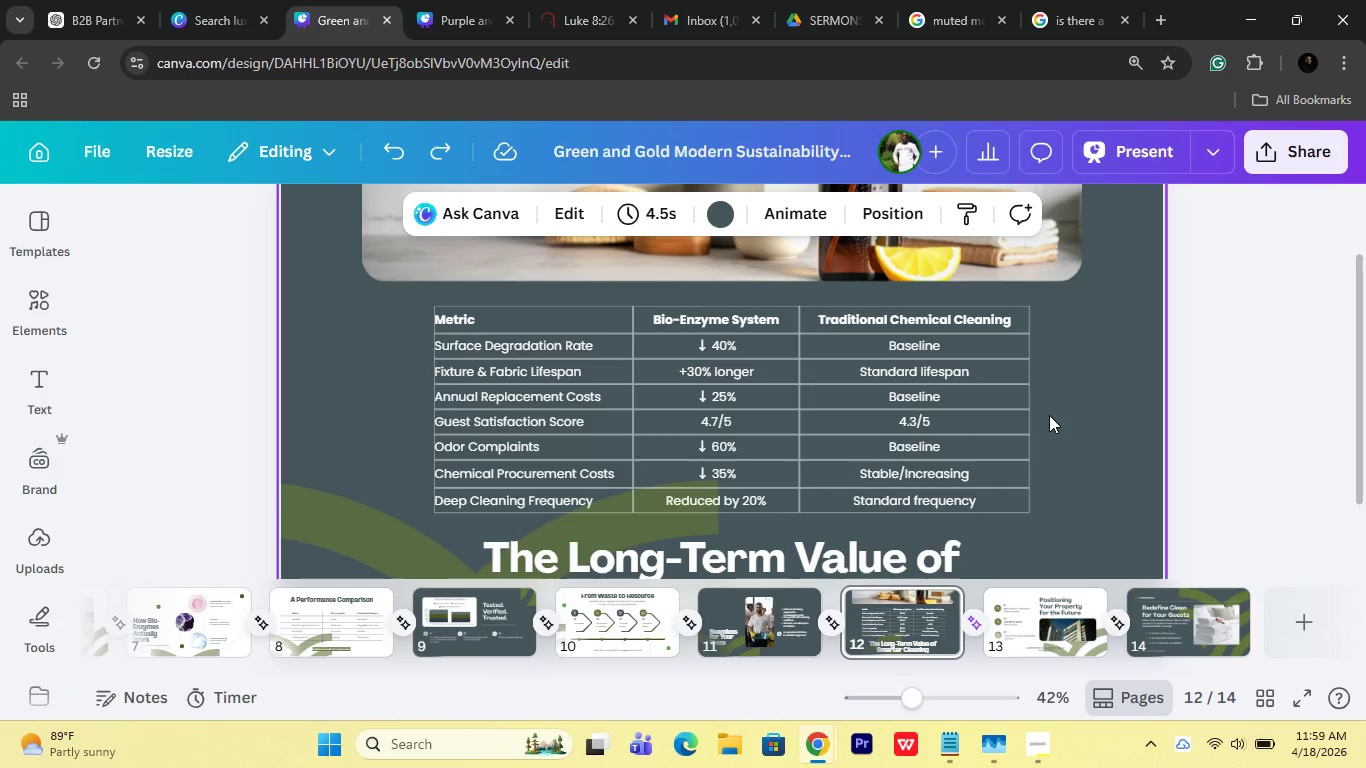 
key(Control+Shift+ShiftLeft)
 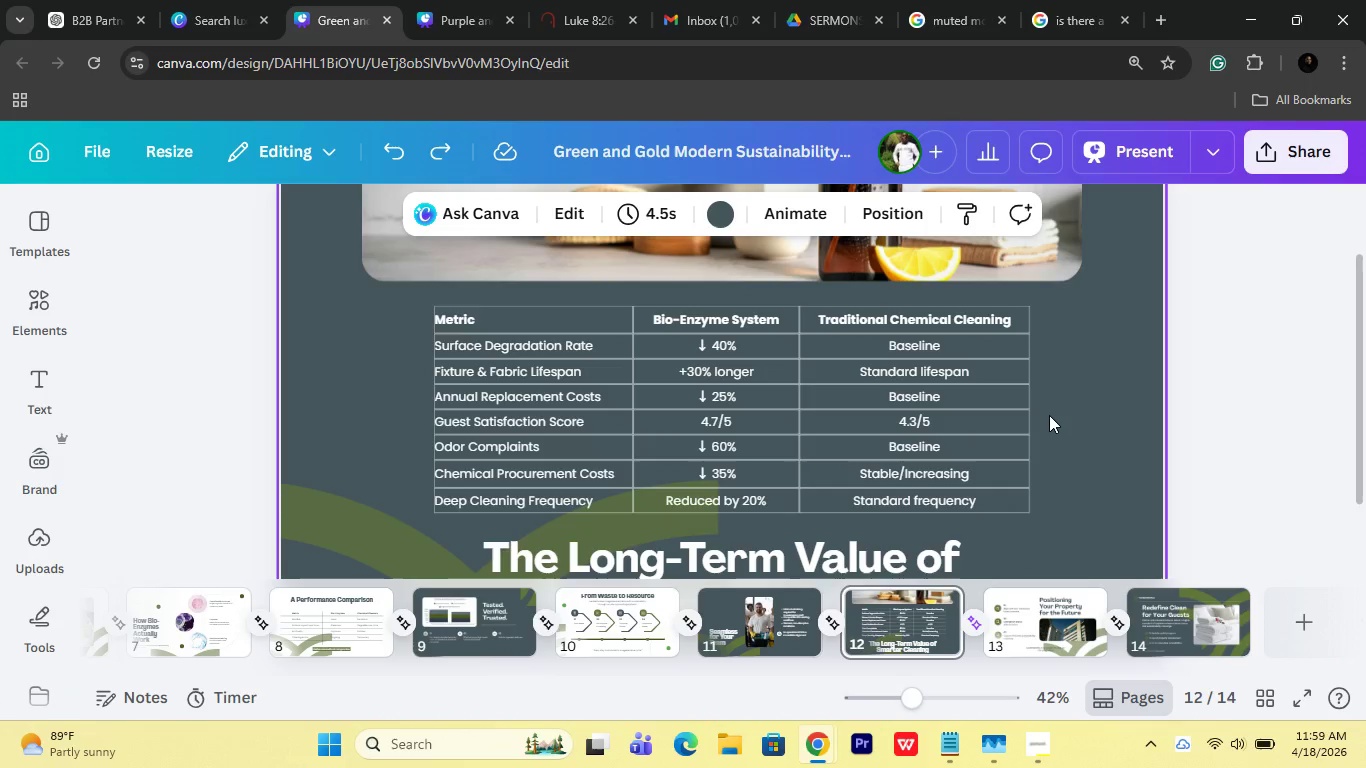 
key(Control+Shift+Z)
 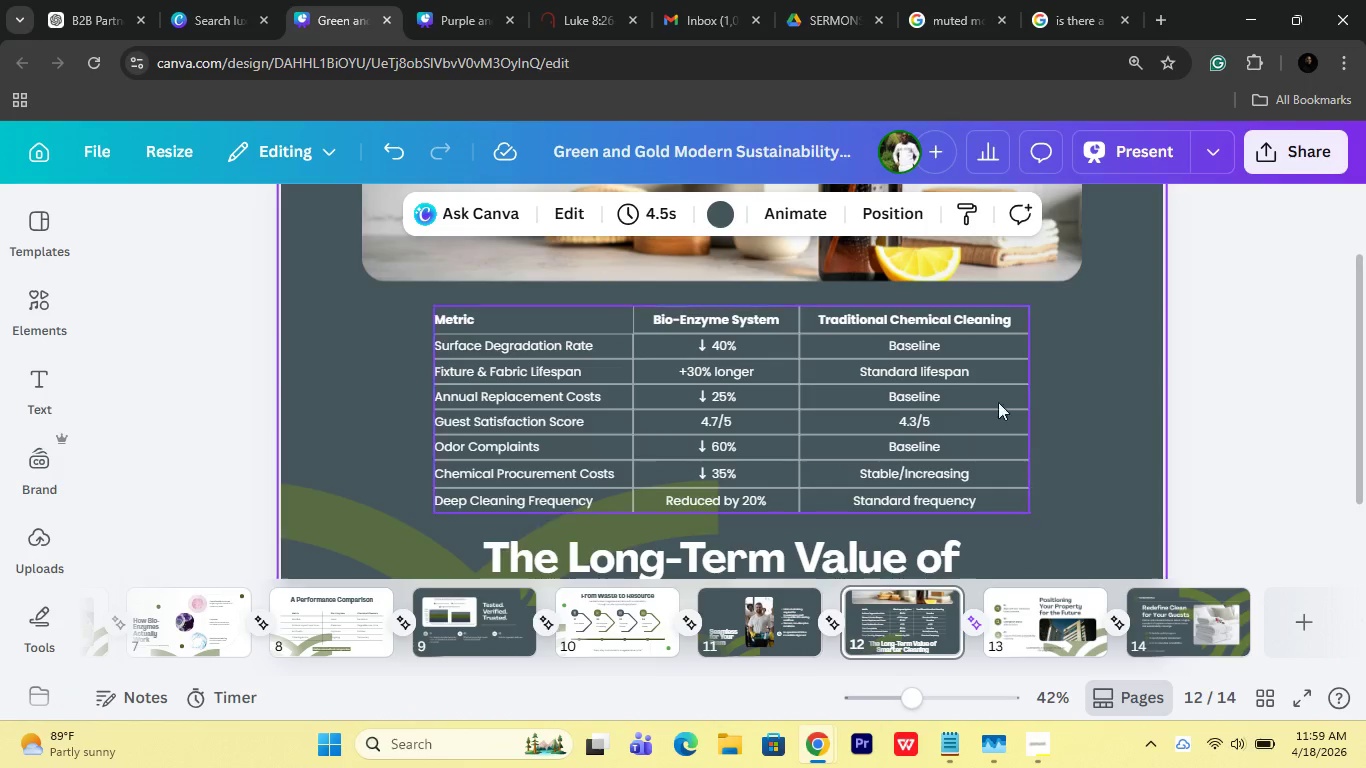 
left_click([949, 387])
 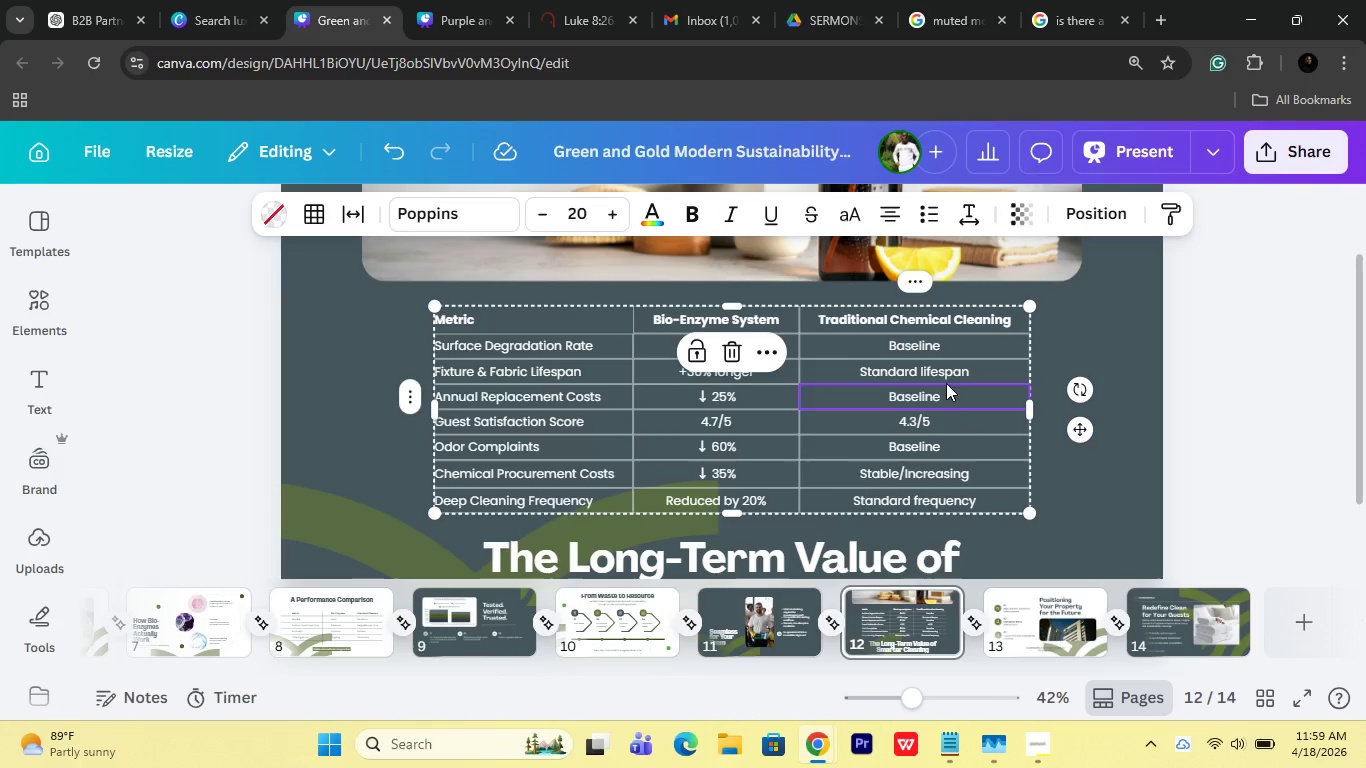 
key(Control+Z)
 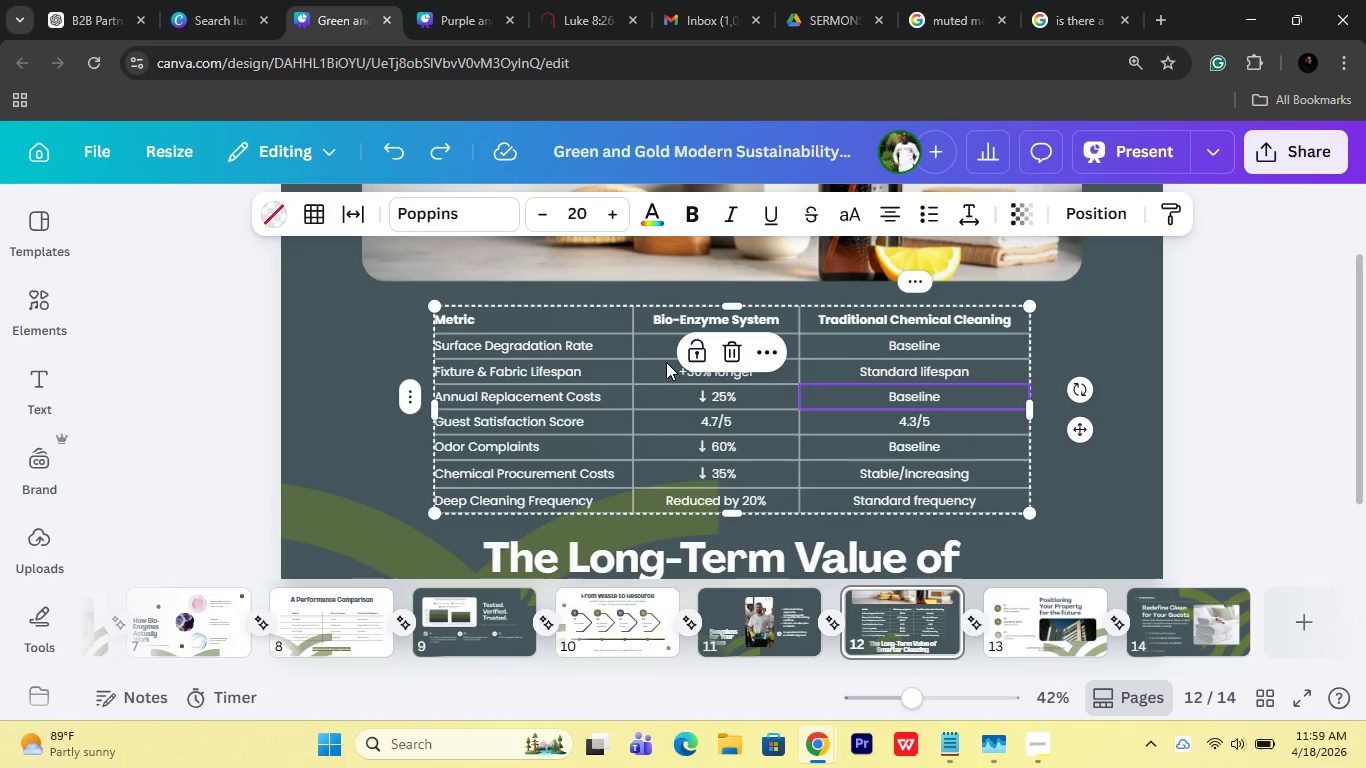 
key(Control+ControlLeft)
 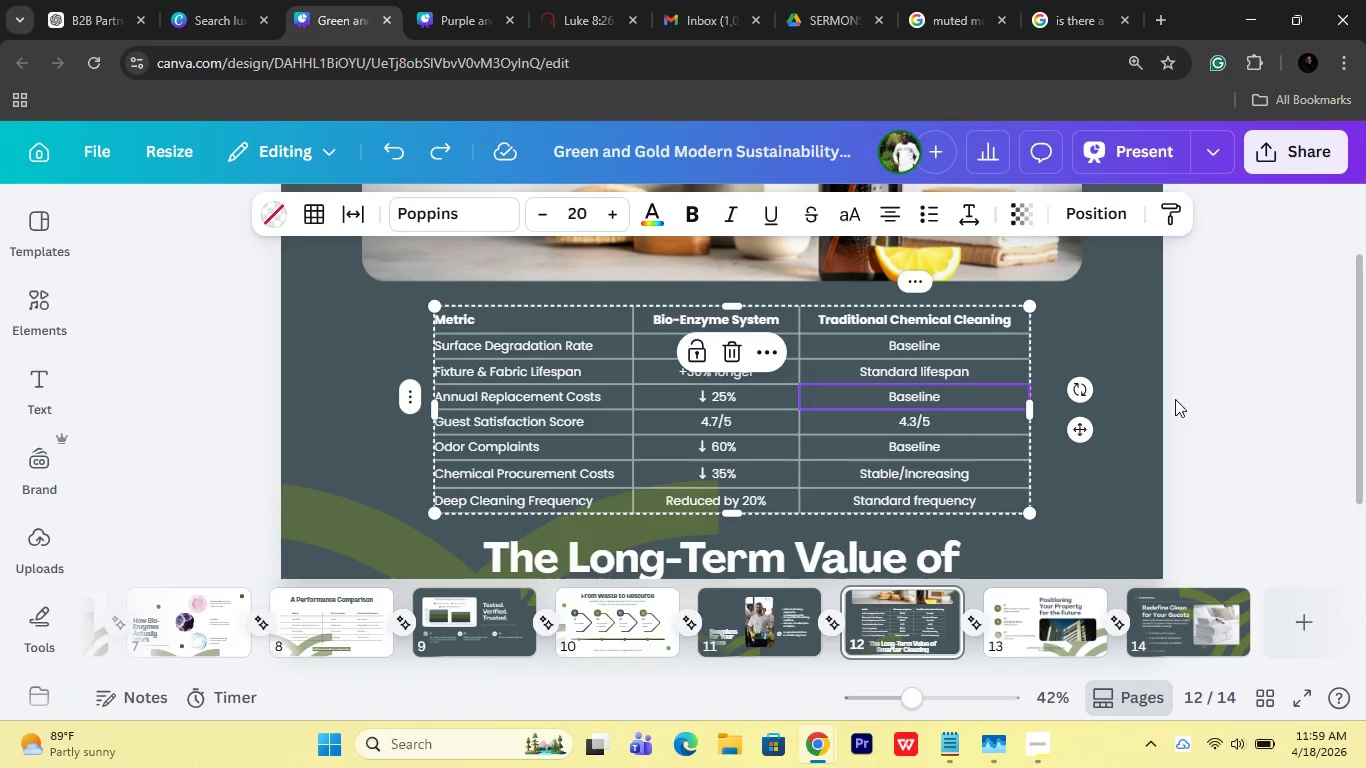 
left_click([1147, 399])
 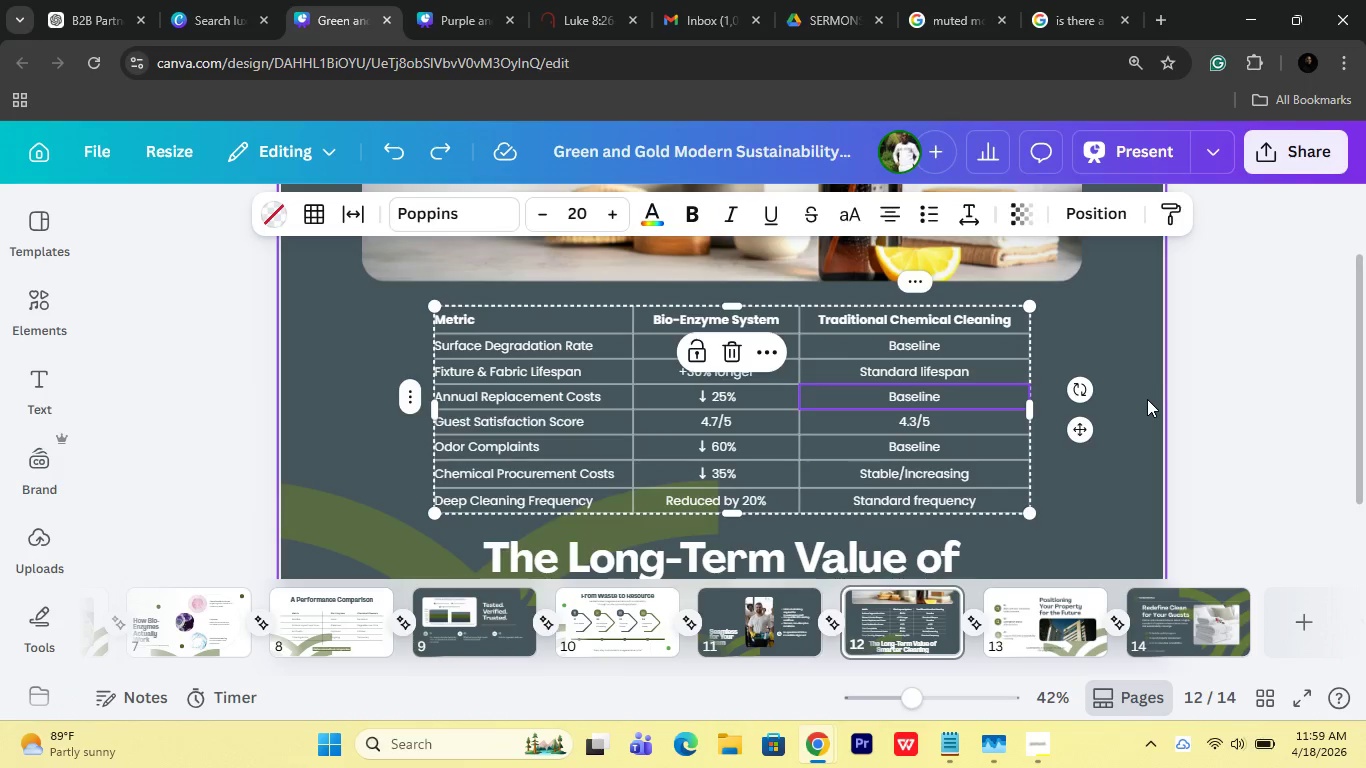 
key(Control+Shift+Z)
 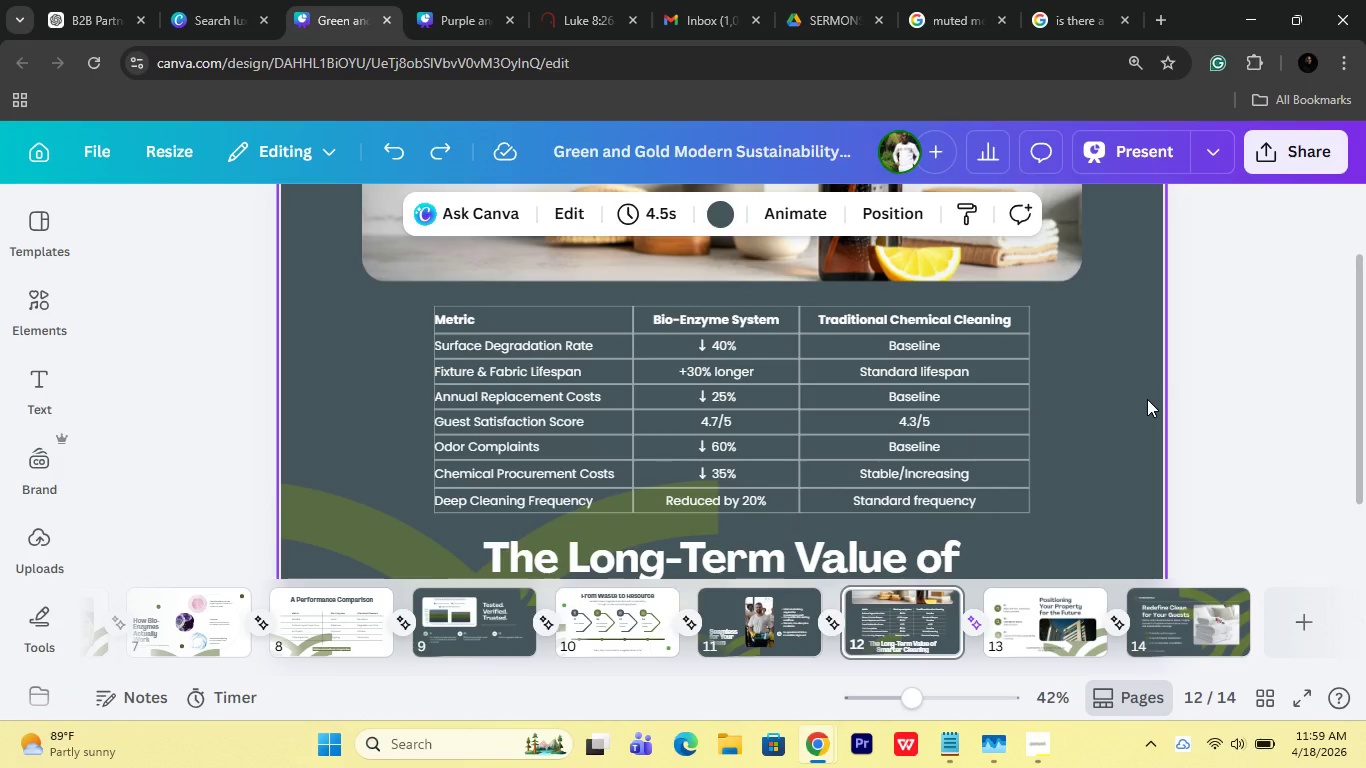 
type(ZZZZZzzz)
 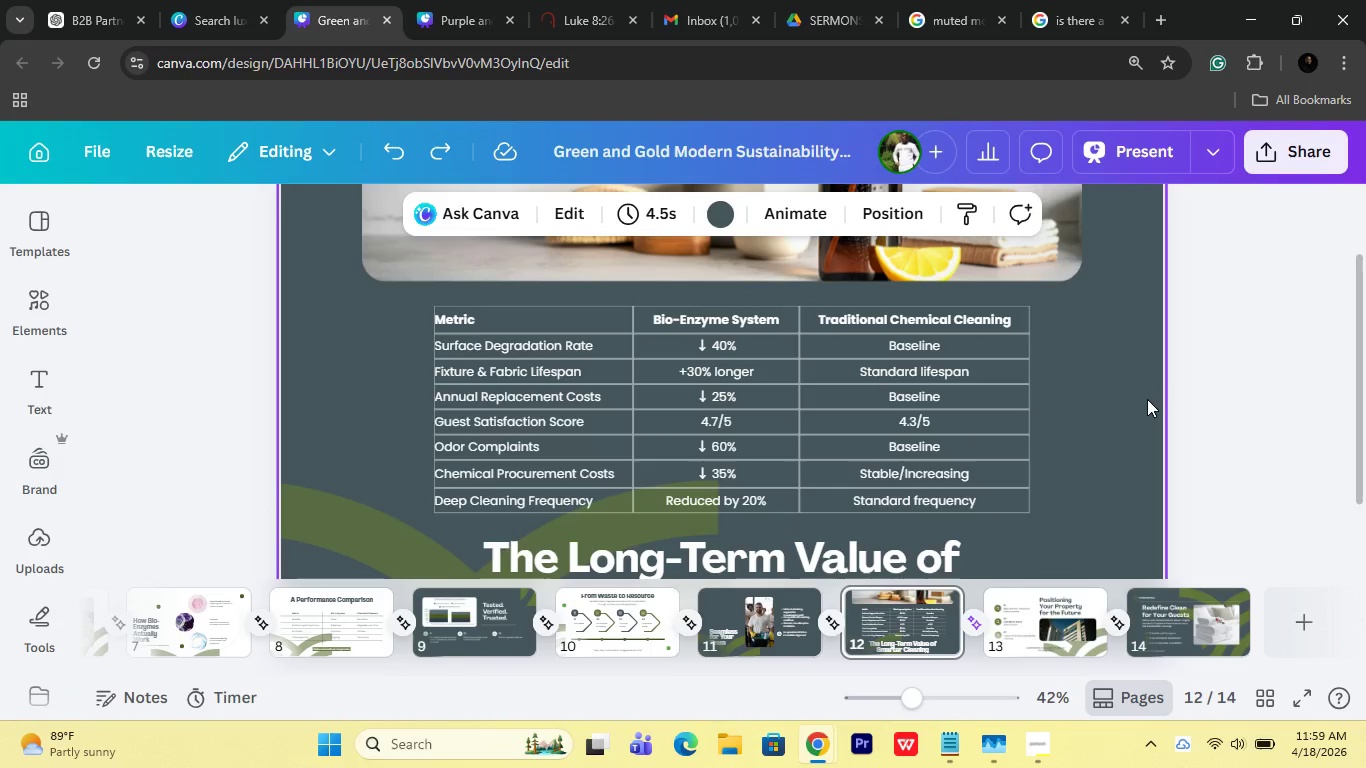 
key(Control+Z)
 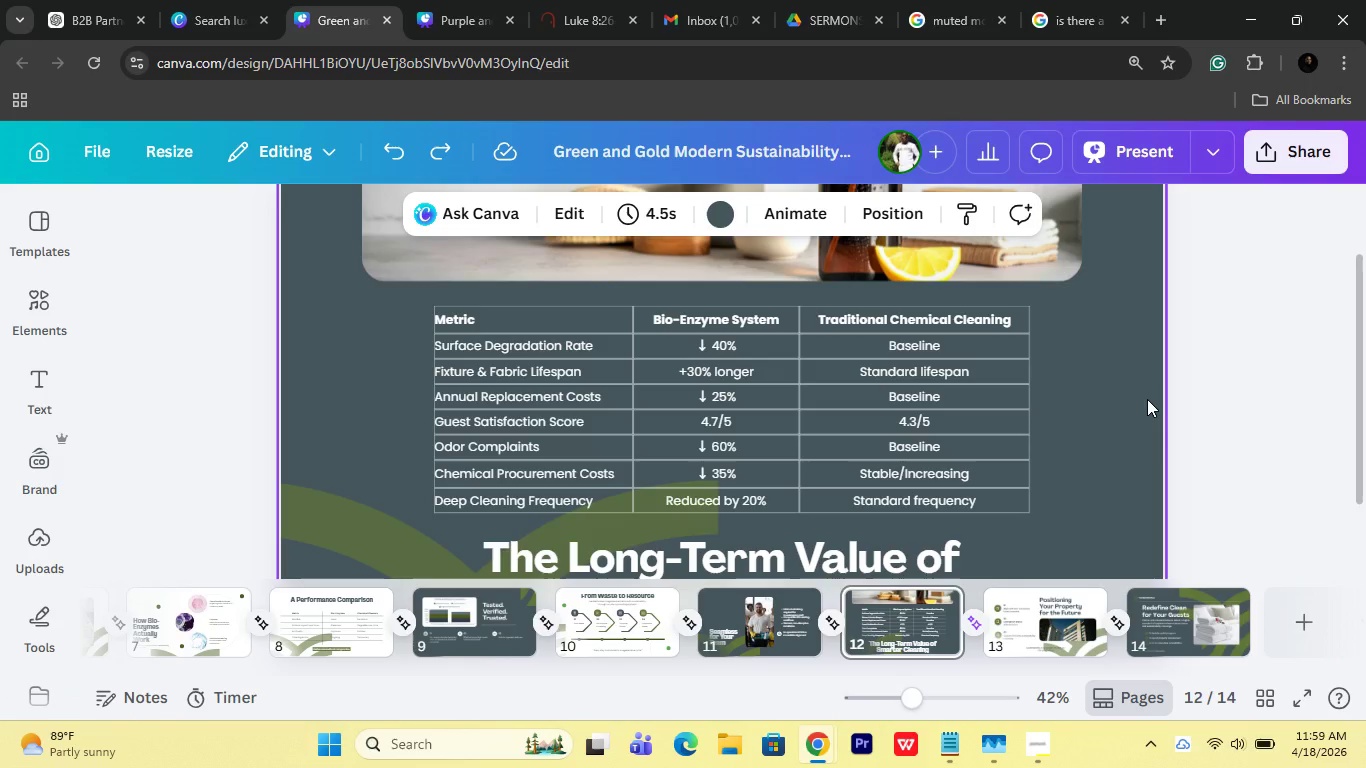 
key(Control+Z)
 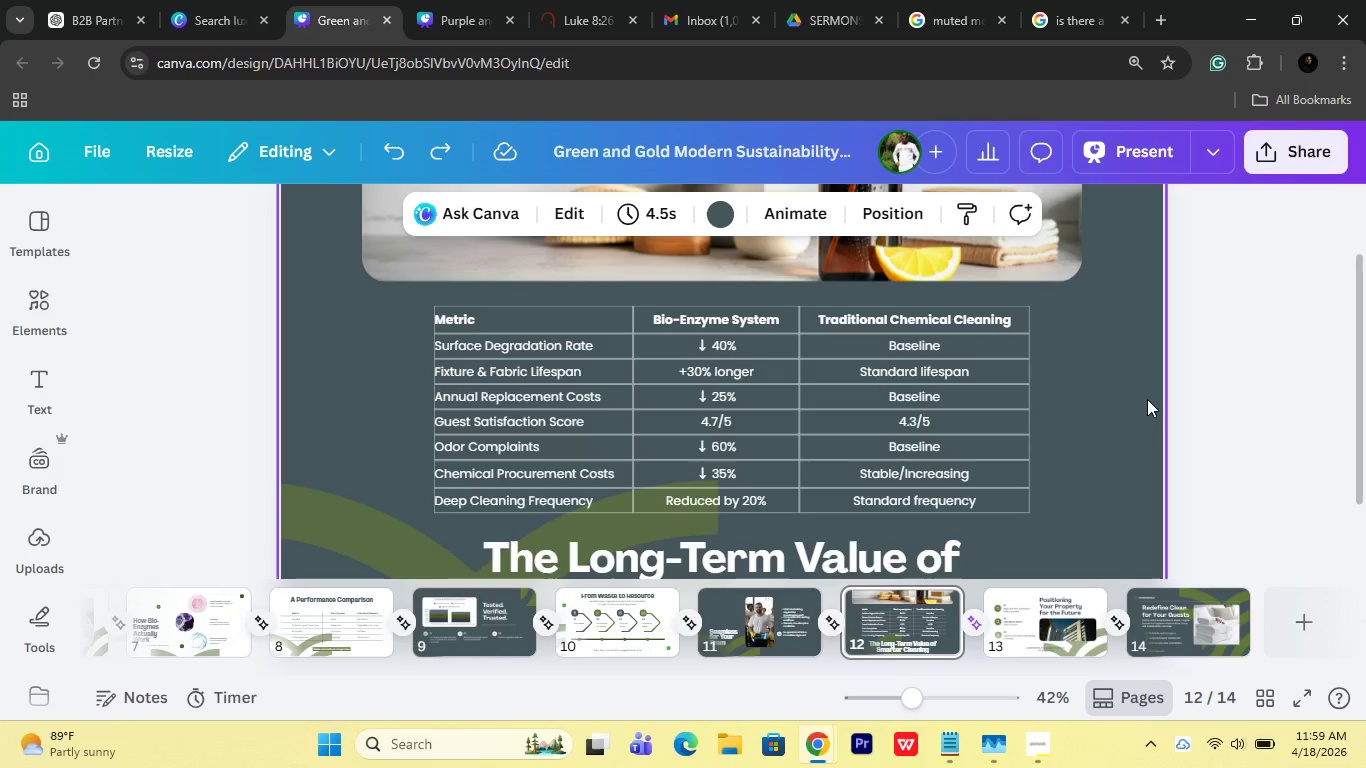 
key(Control+Z)
 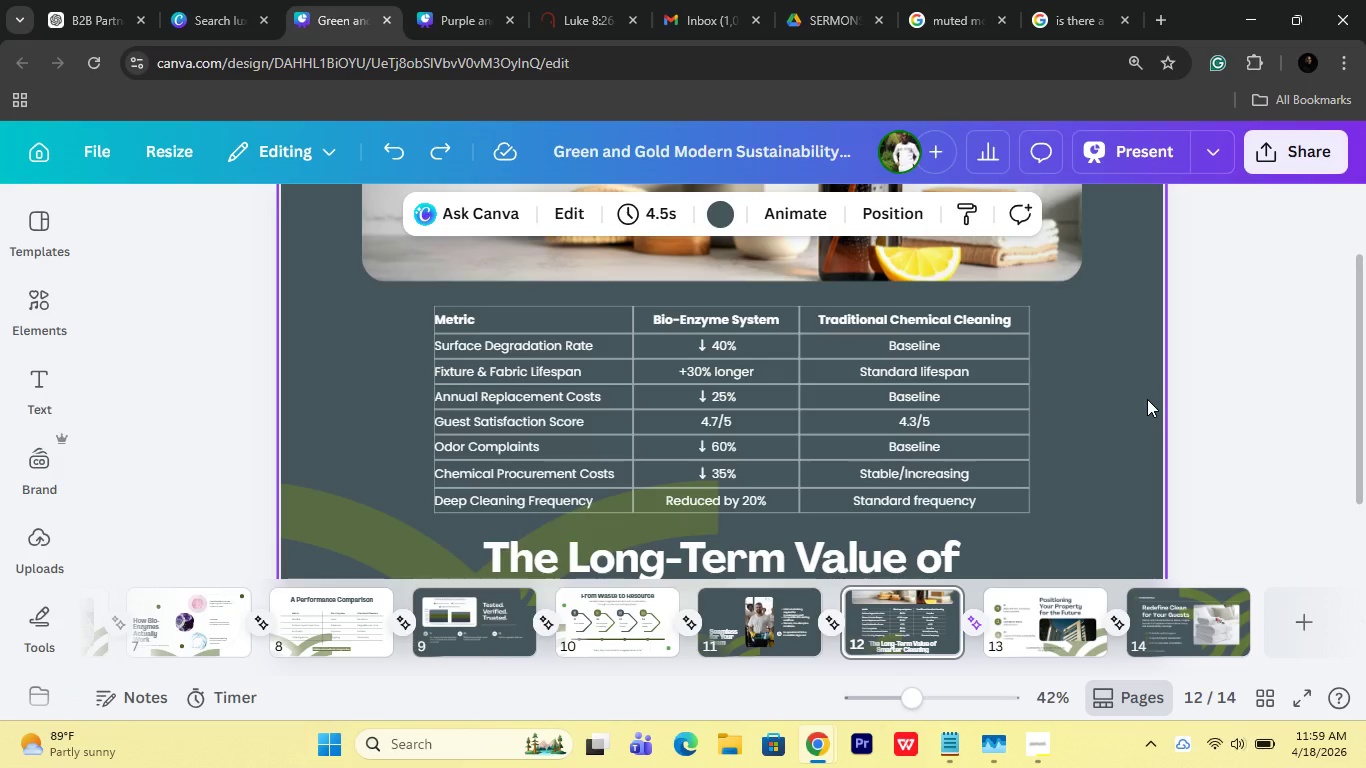 
key(Control+Shift+Z)
 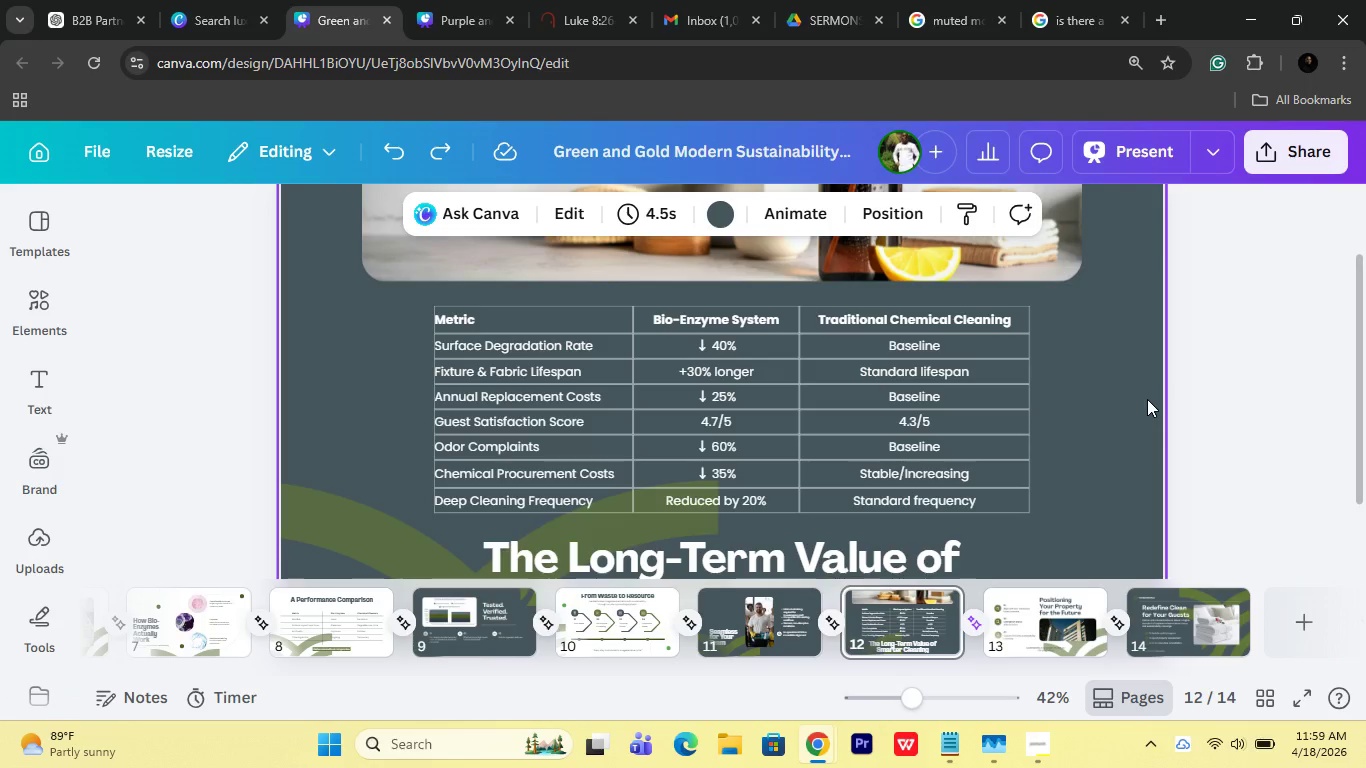 
key(Control+Shift+Z)
 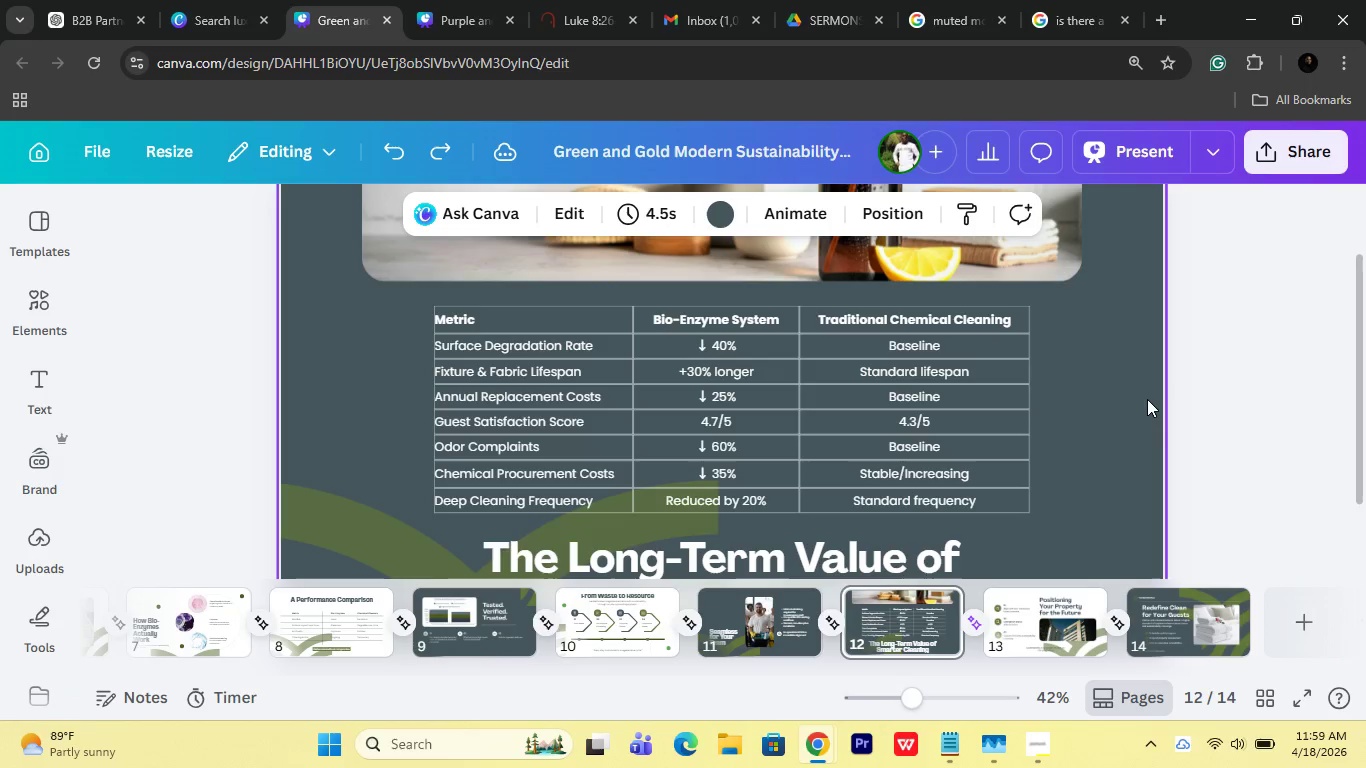 
key(Control+Shift+Z)
 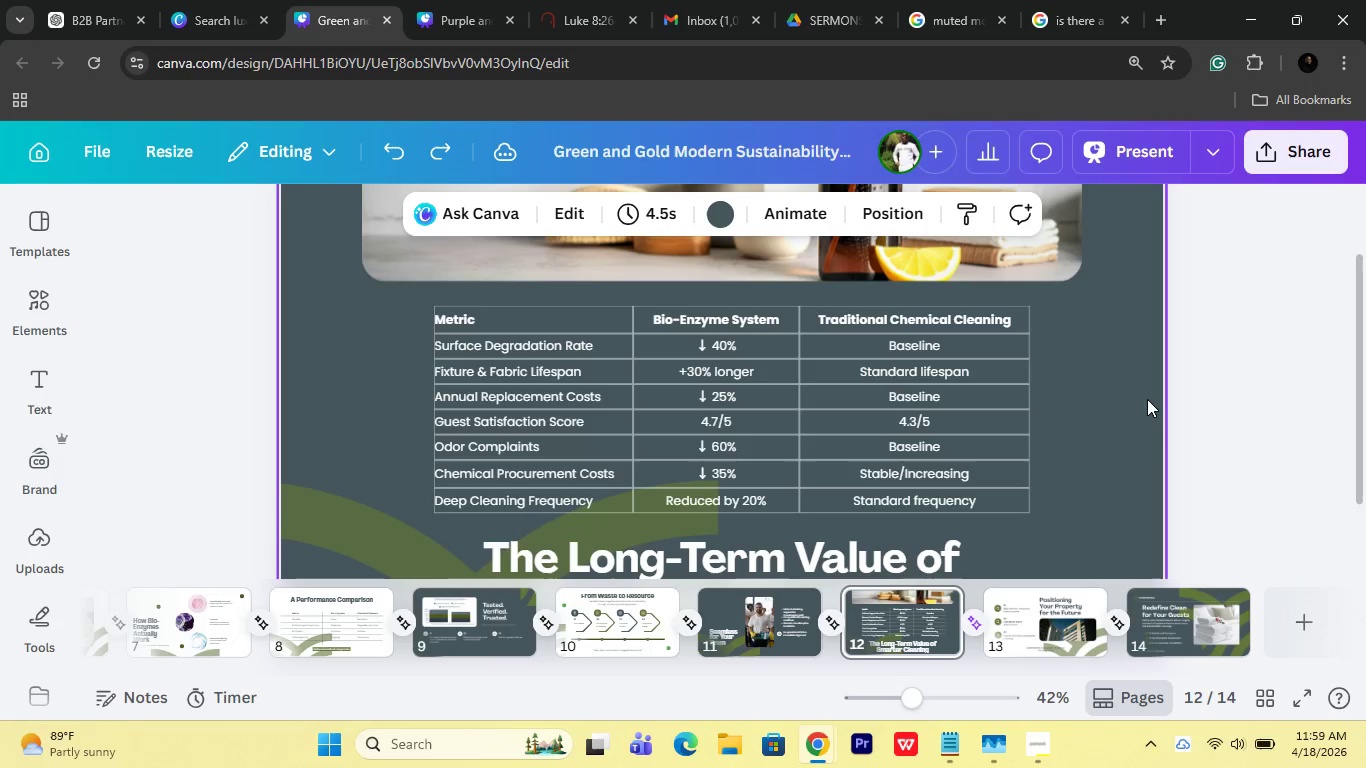 
key(Control+Shift+Z)
 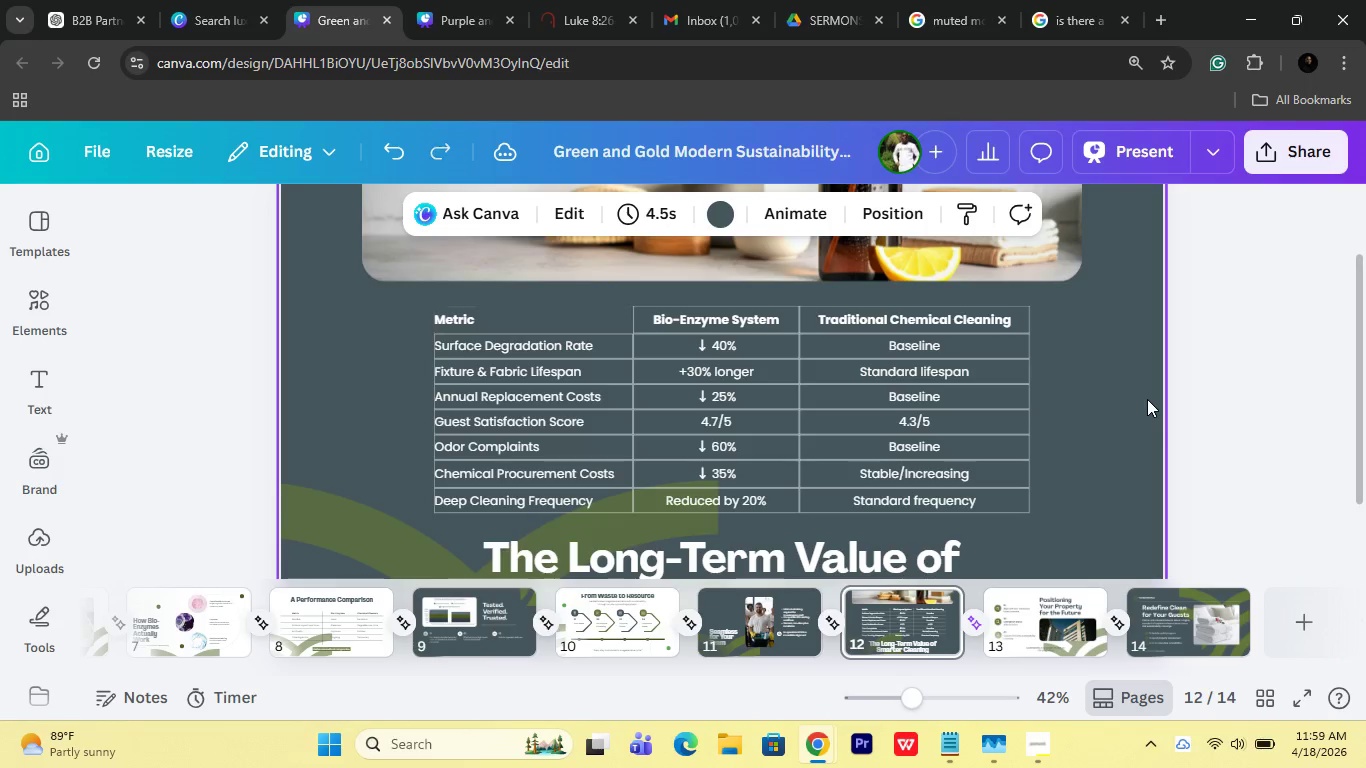 
key(Control+Shift+Z)
 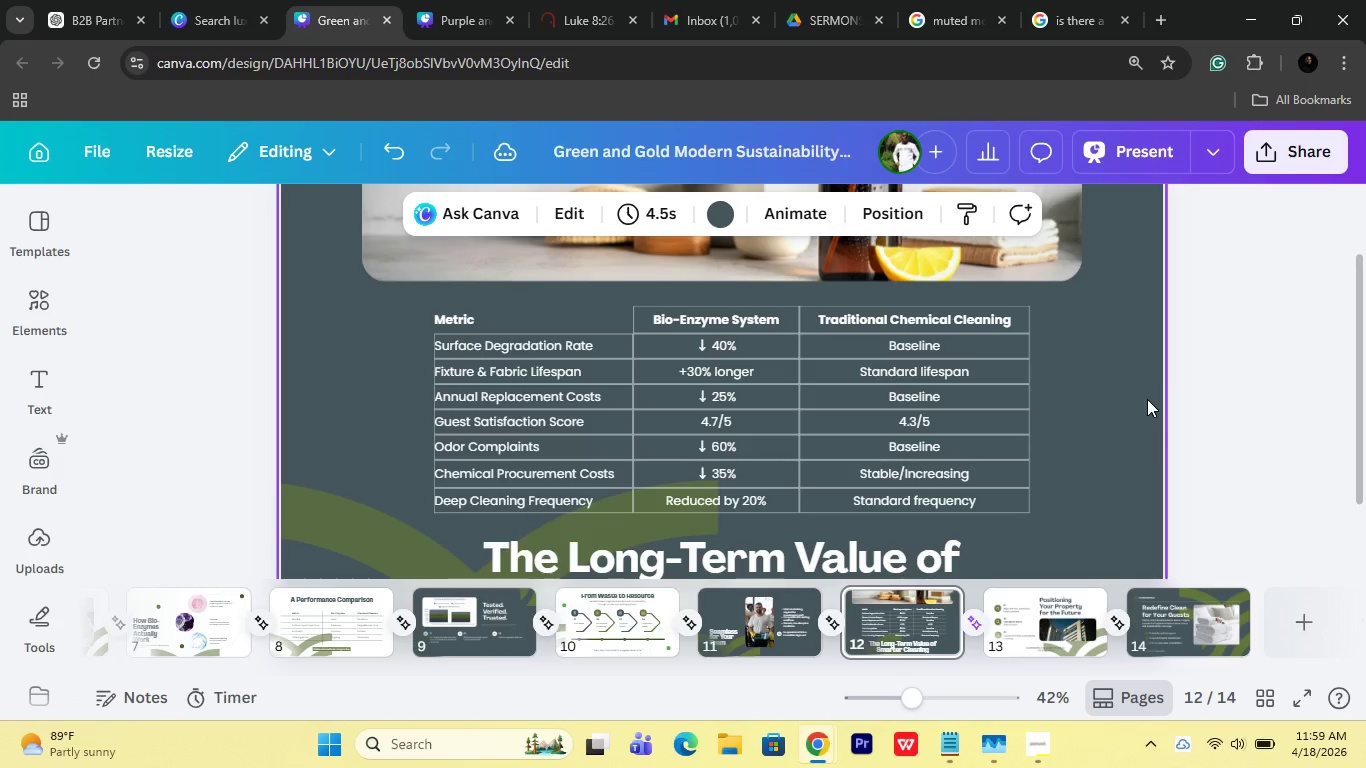 
key(Control+Shift+Z)
 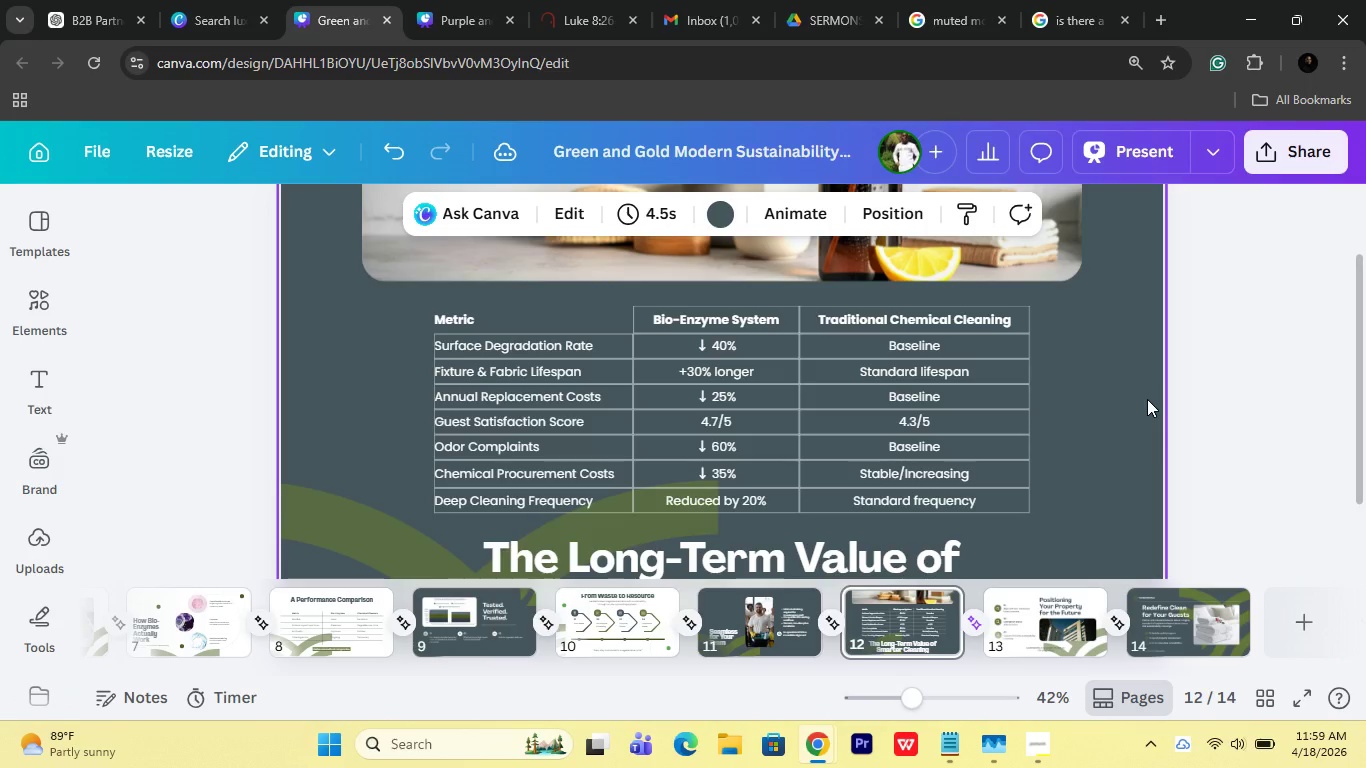 
key(Control+Shift+Z)
 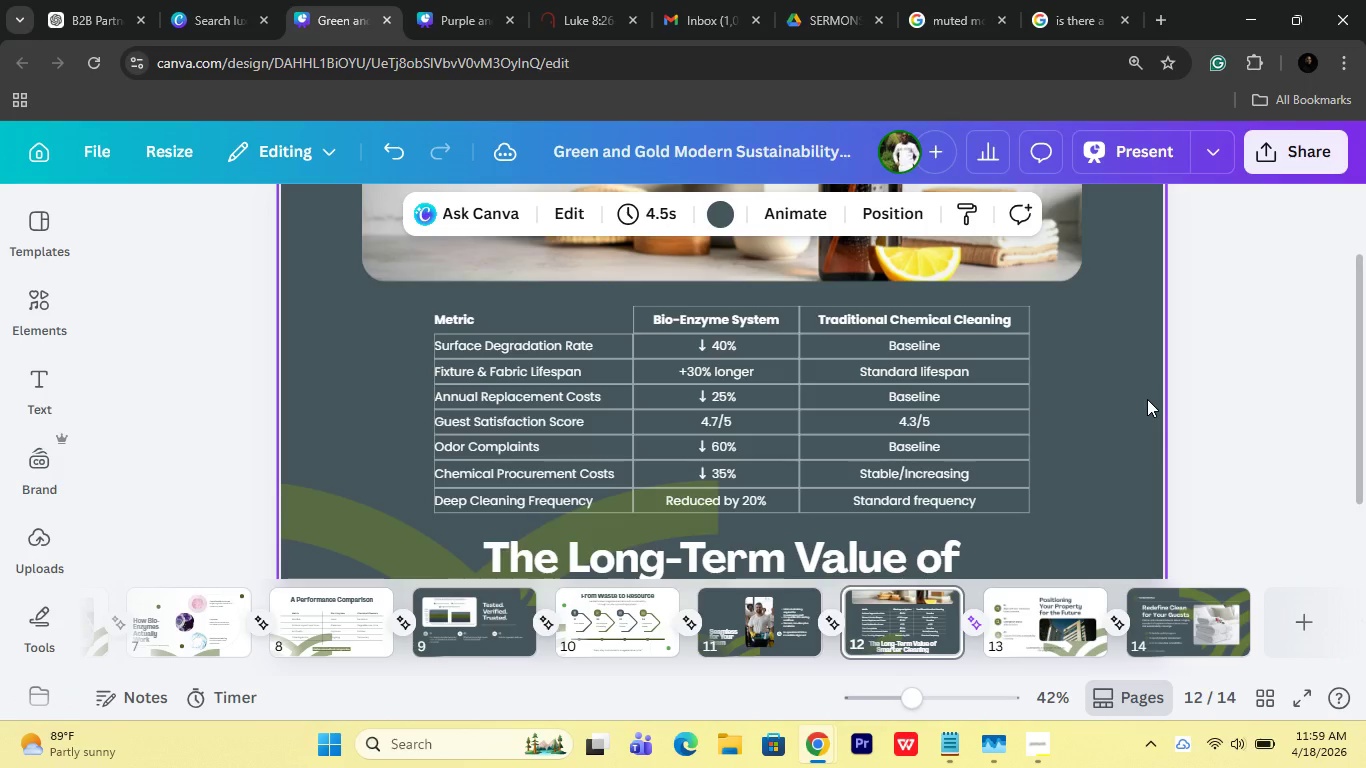 
key(Control+Shift+Z)
 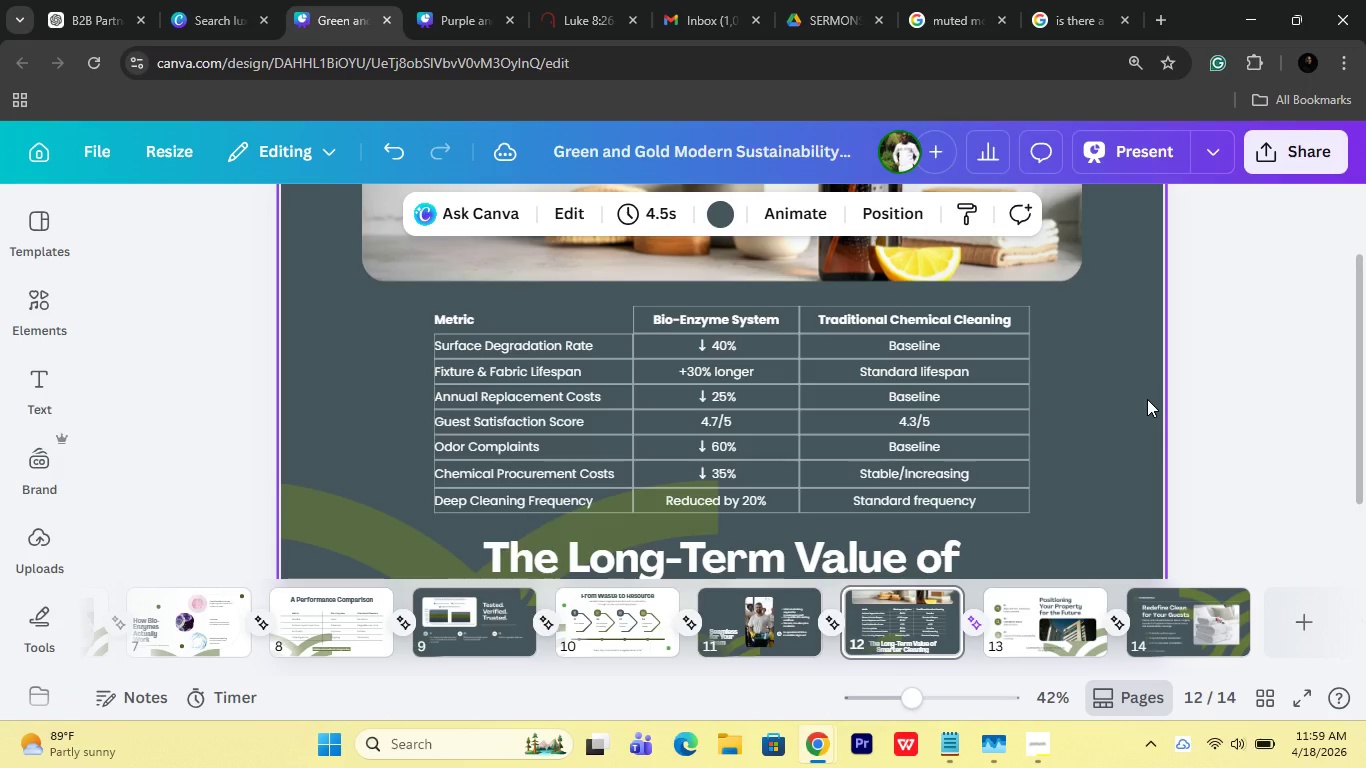 
key(Control+Shift+Z)
 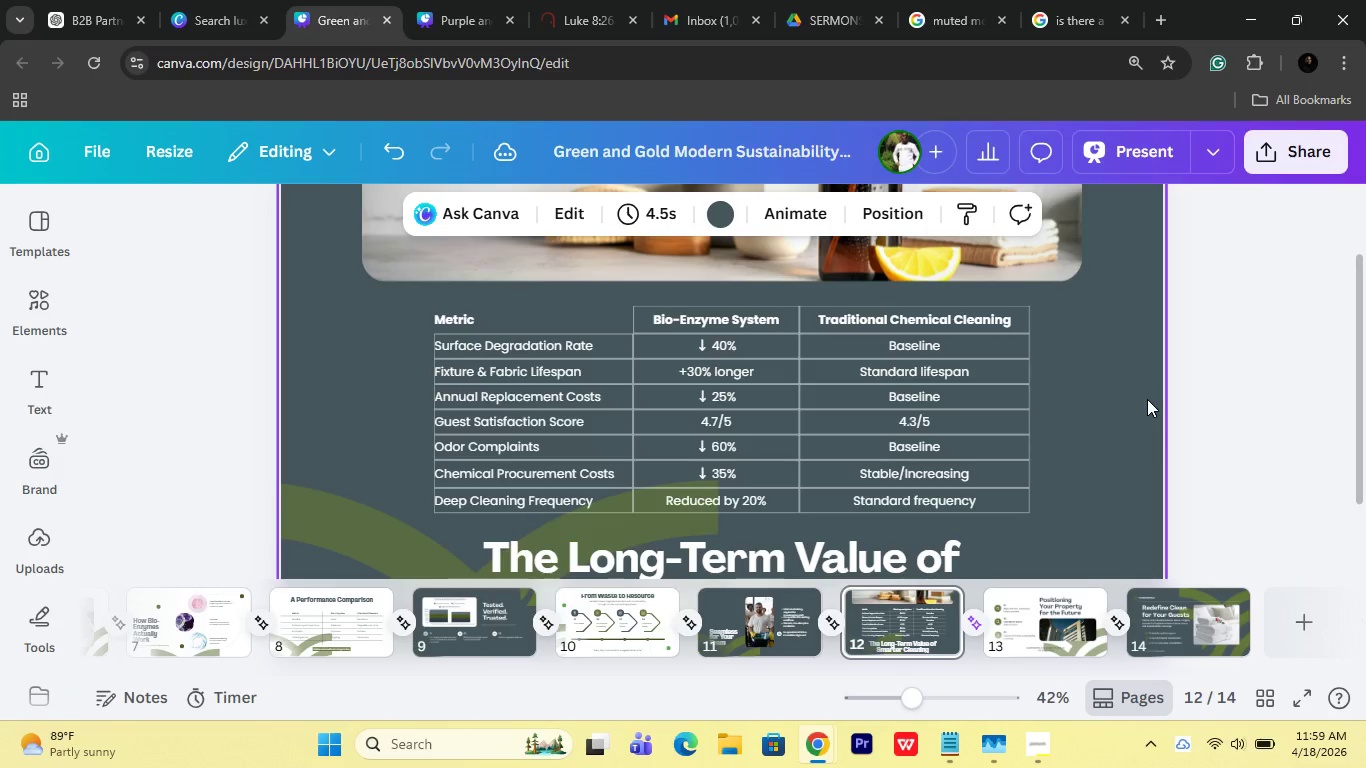 
key(Control+Shift+Z)
 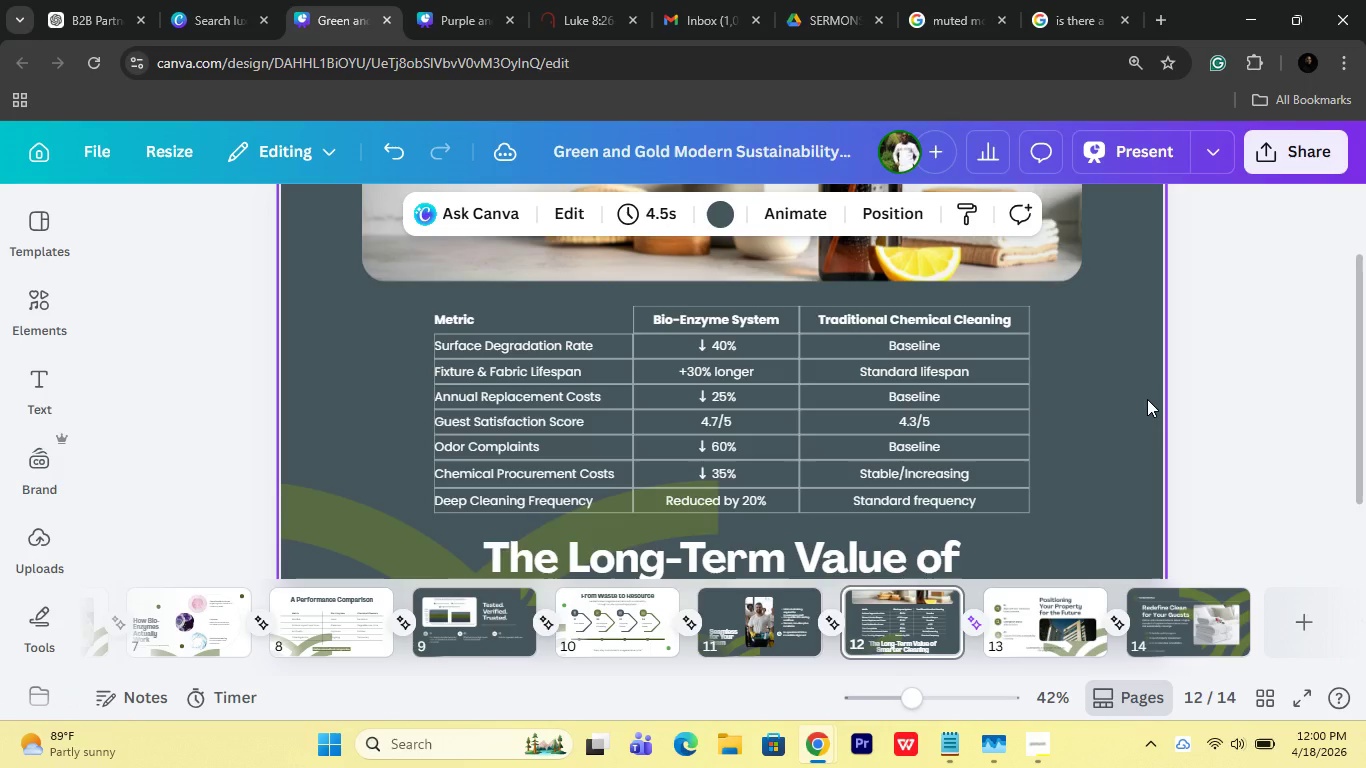 
key(Control+Shift+ShiftLeft)
 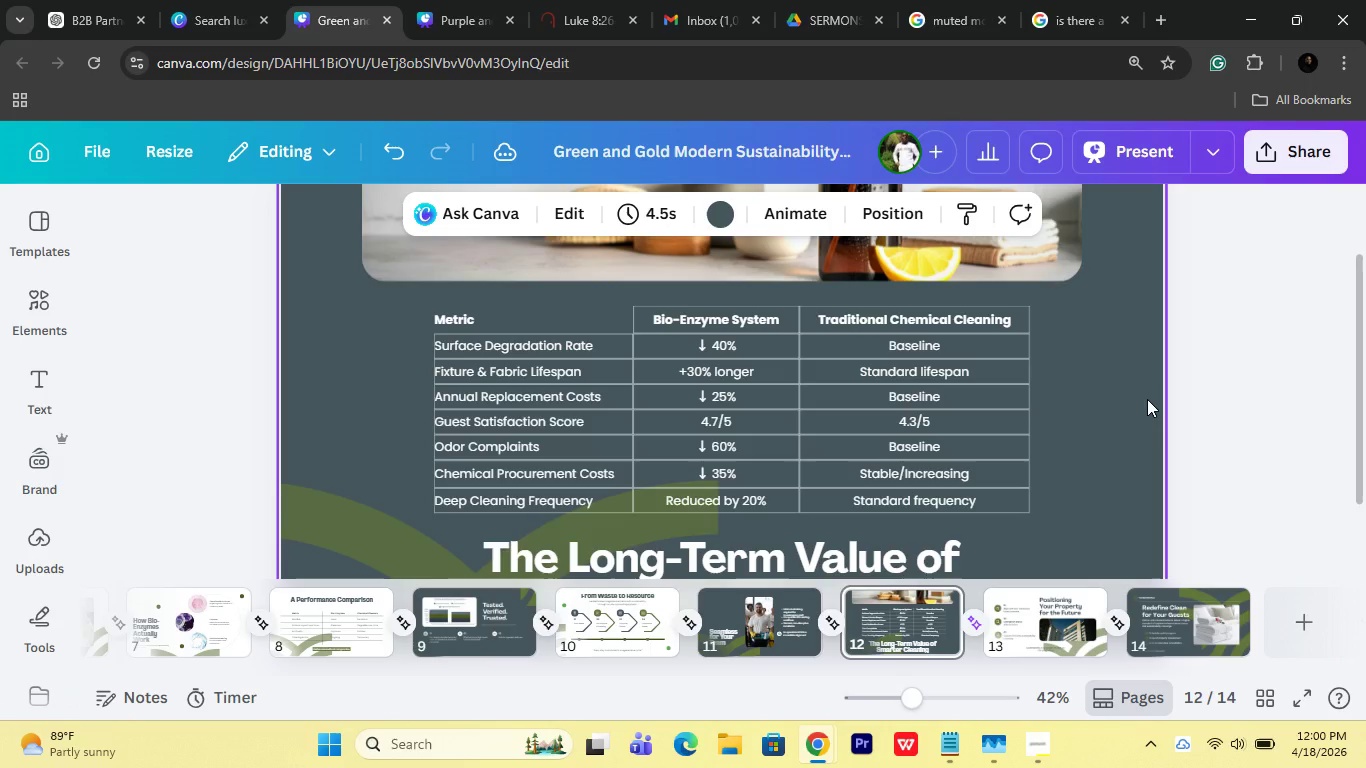 
key(Control+Shift+Z)
 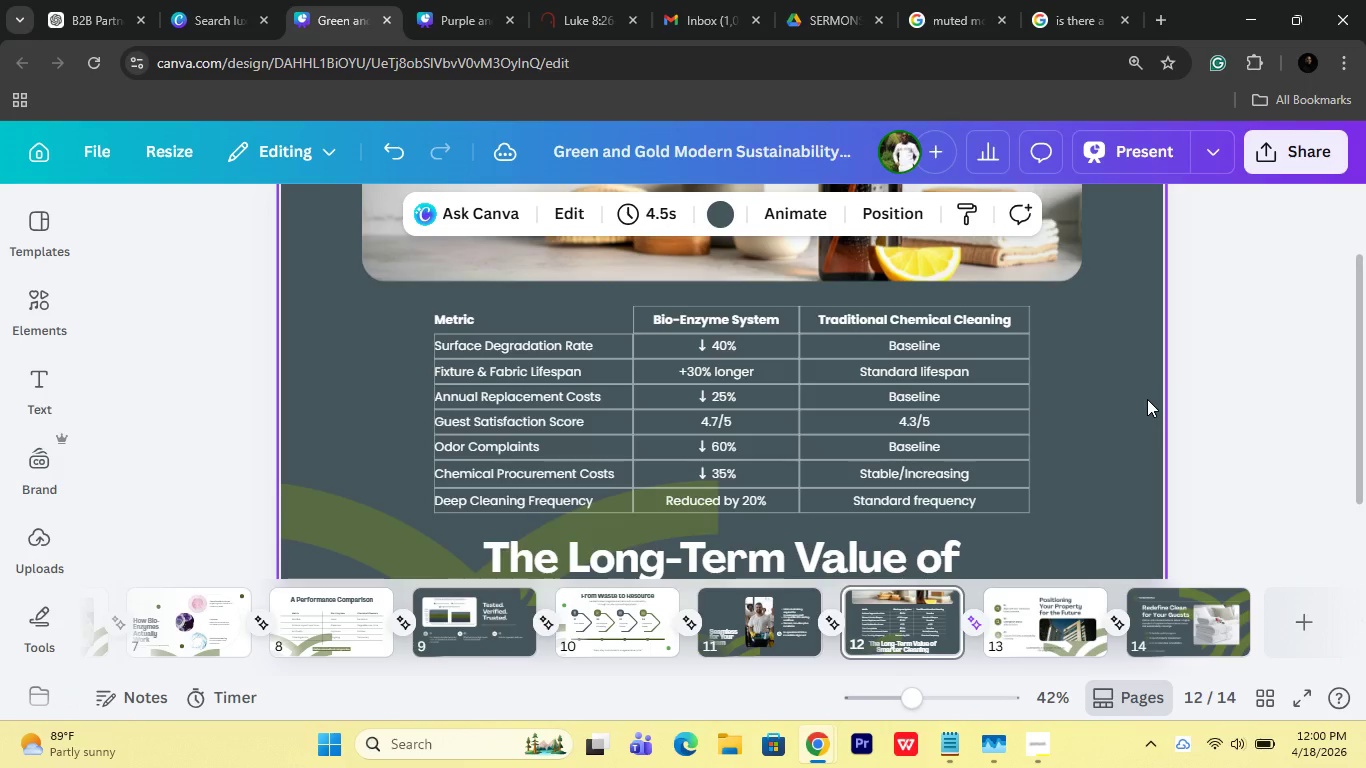 
key(Control+Z)
 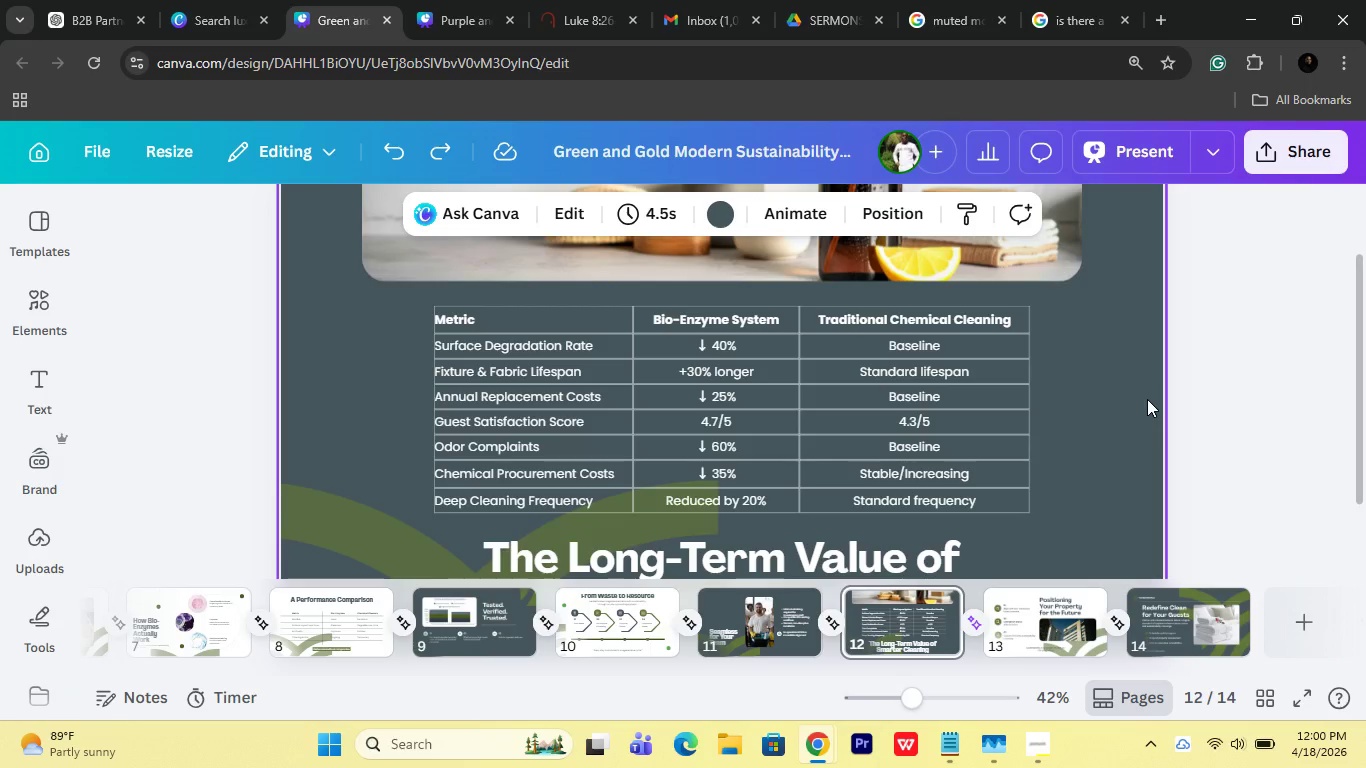 
wait(11.36)
 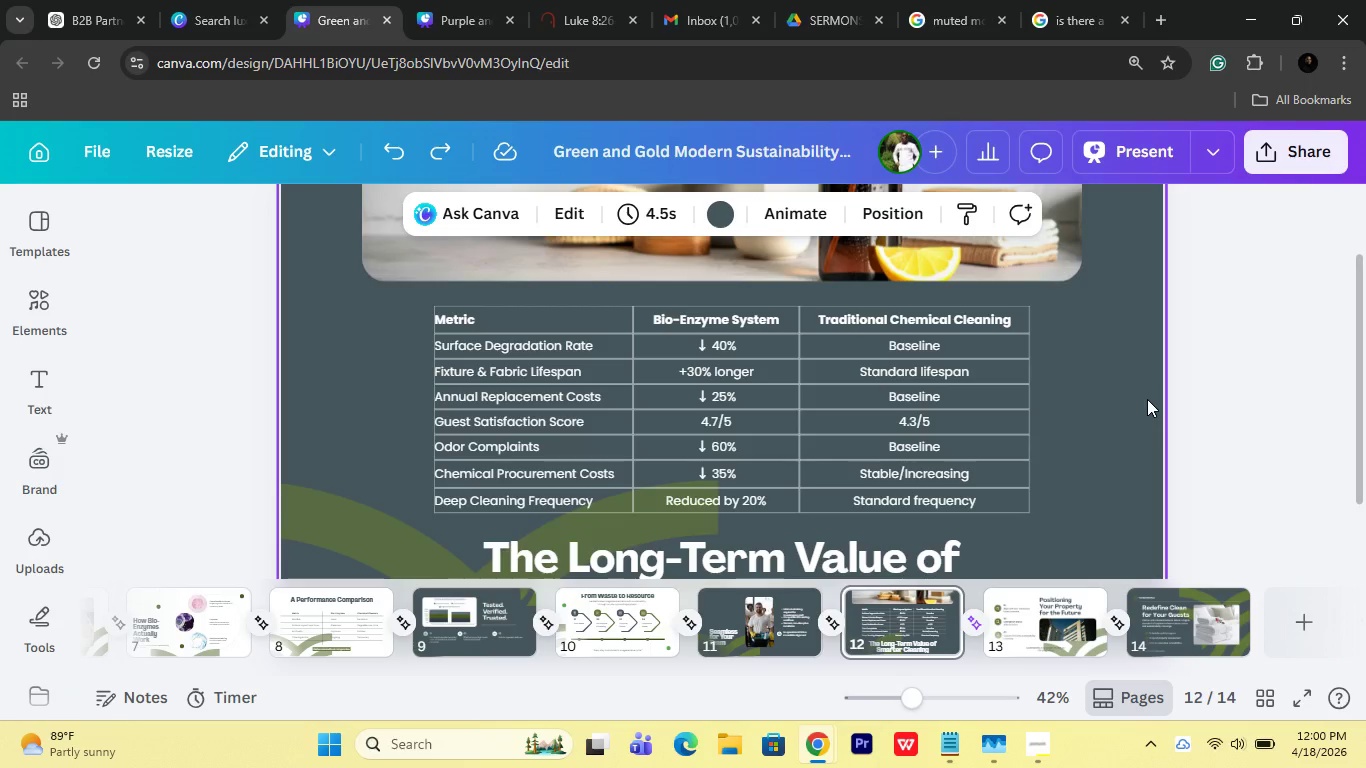 
left_click([947, 365])
 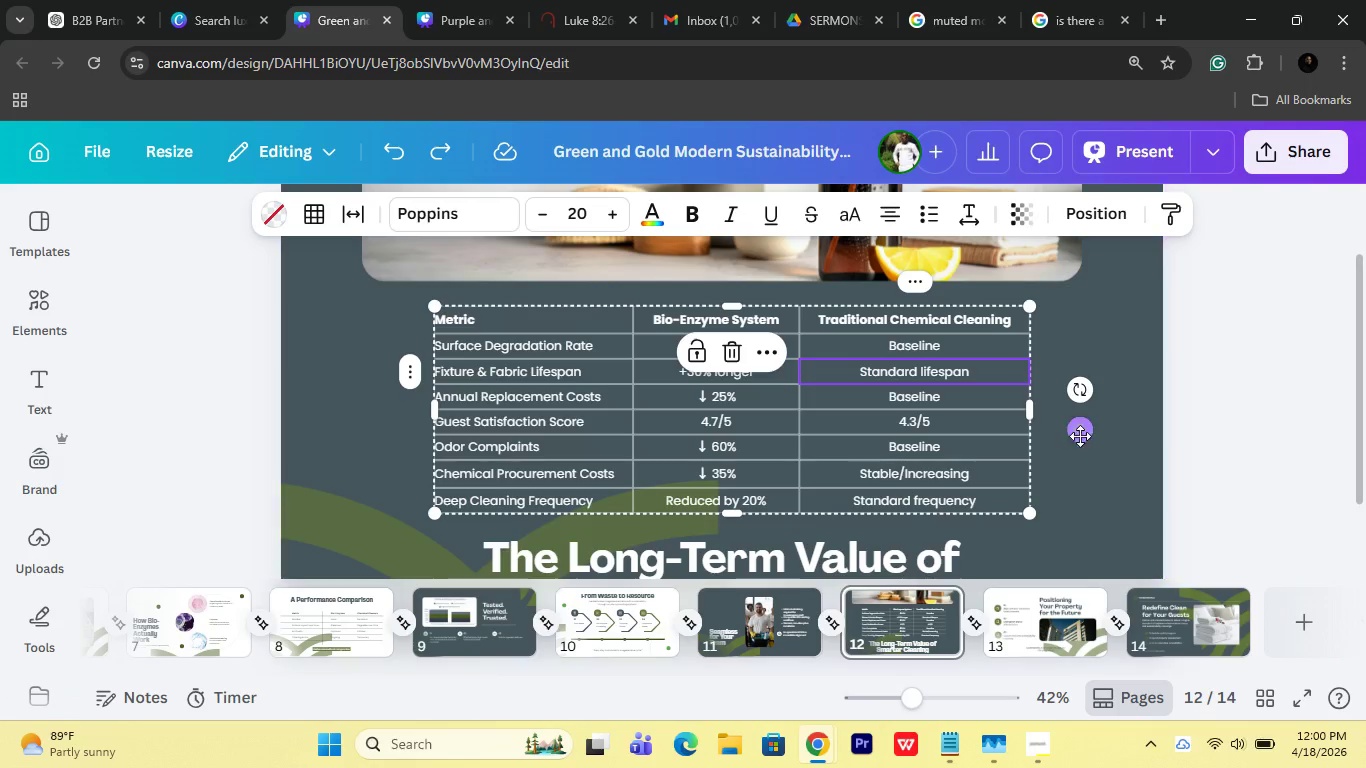 
left_click([1082, 436])
 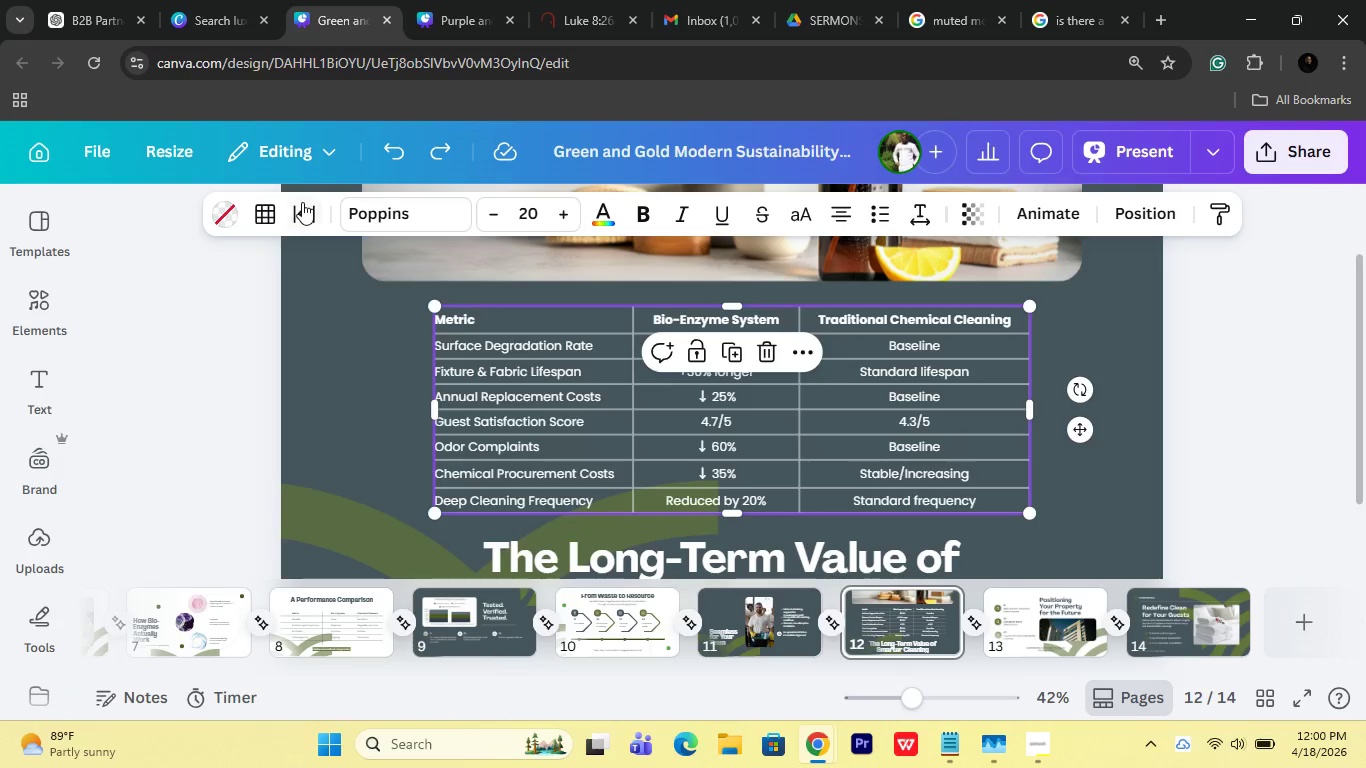 
left_click([259, 211])
 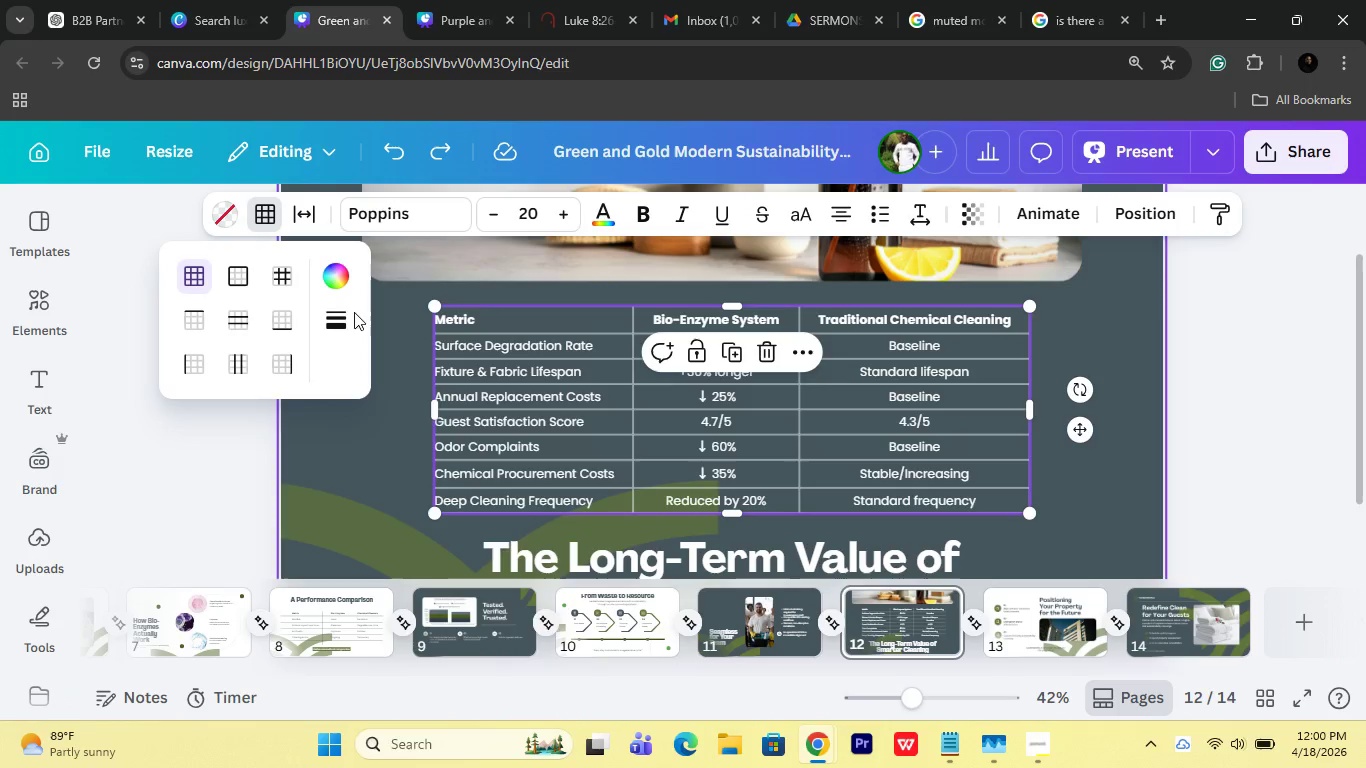 
left_click([330, 324])
 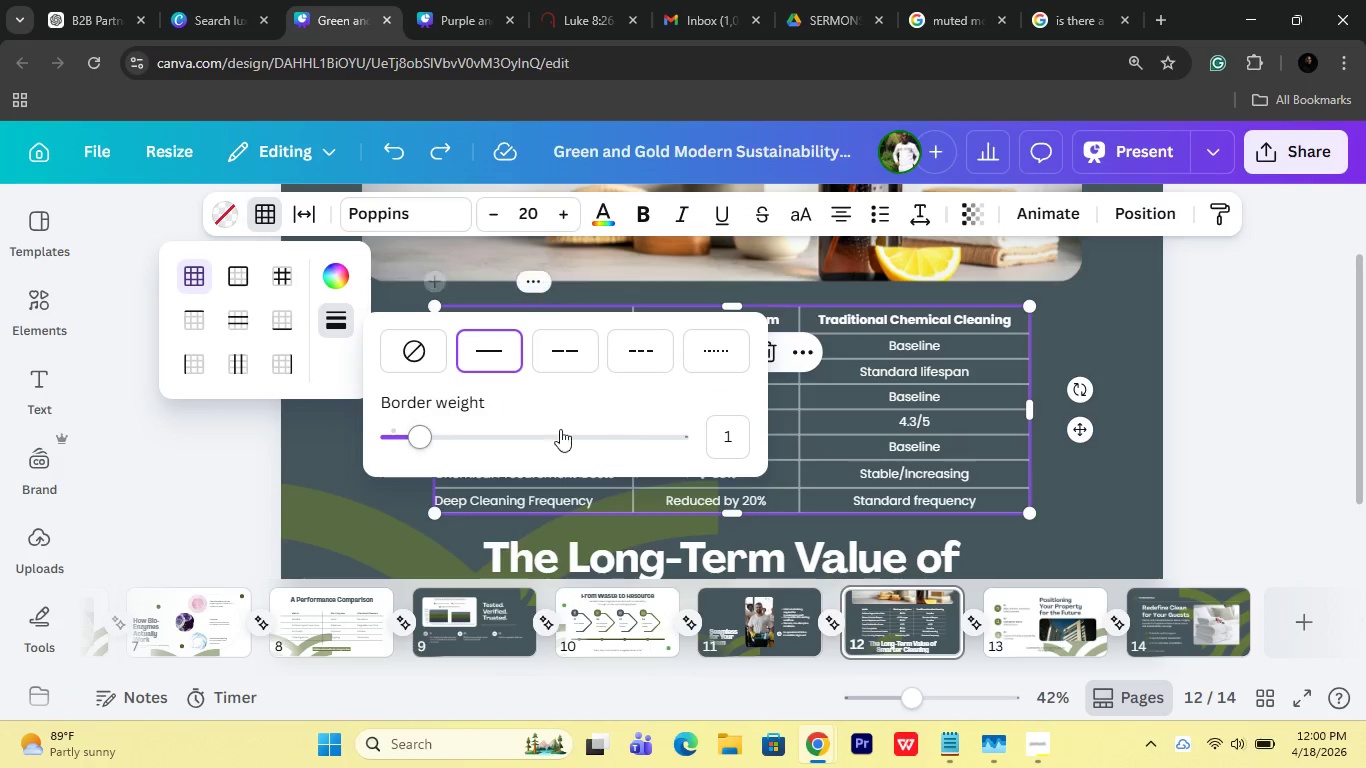 
left_click_drag(start_coordinate=[436, 435], to_coordinate=[340, 440])
 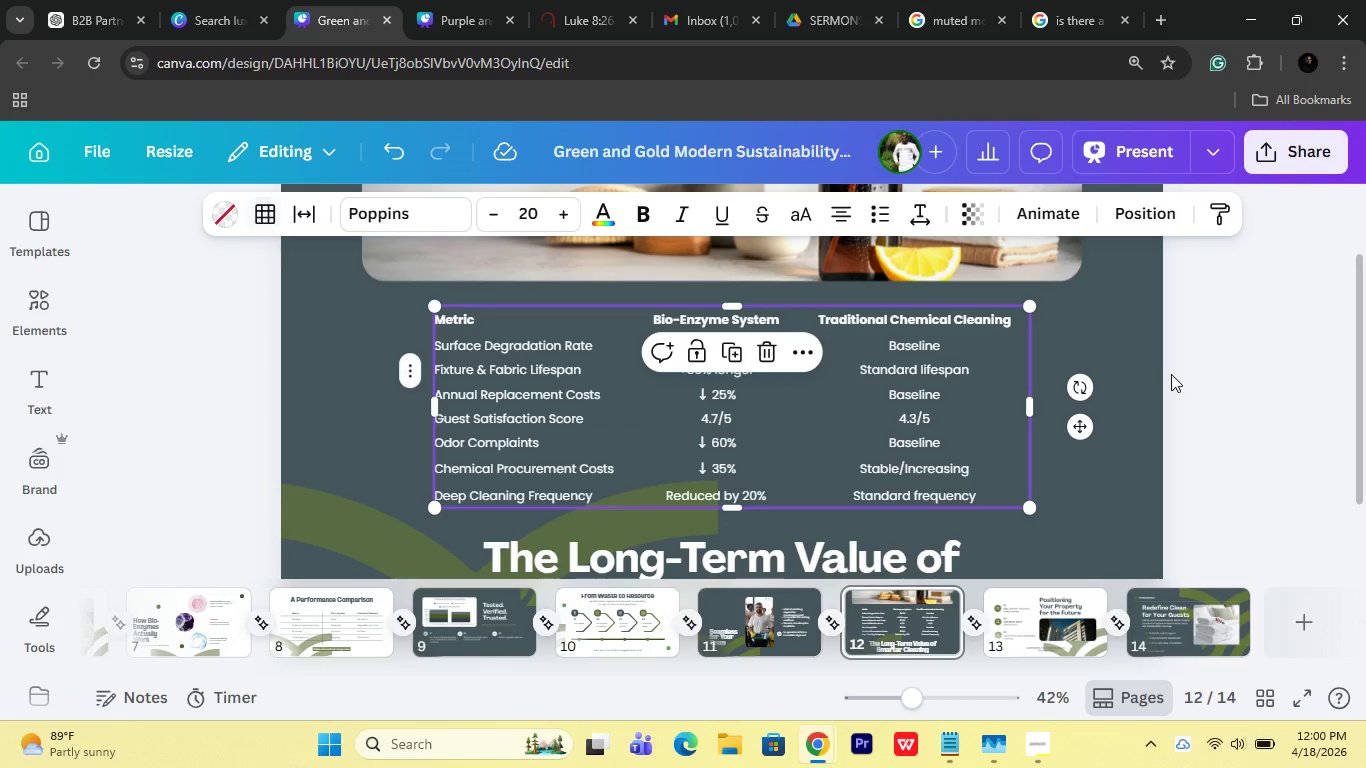 
double_click([1191, 347])
 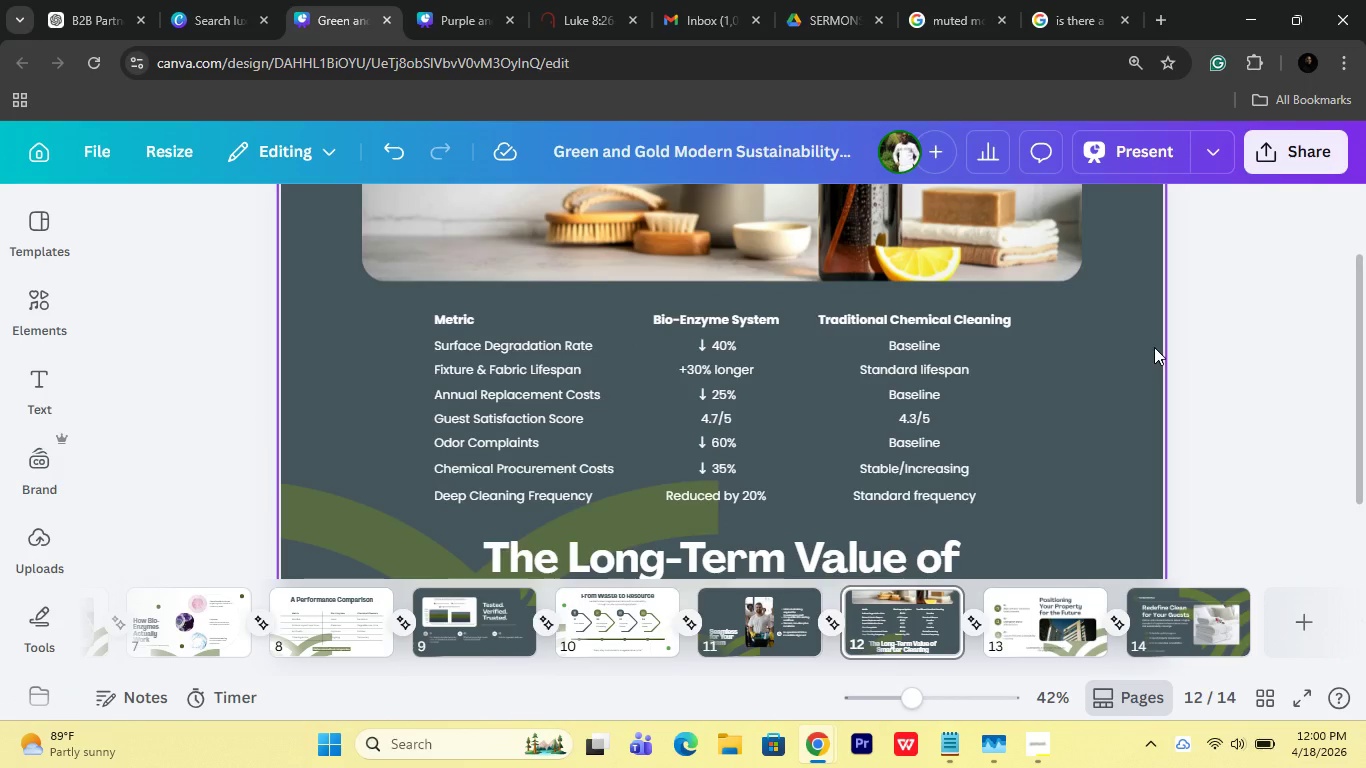 
key(Control+ControlLeft)
 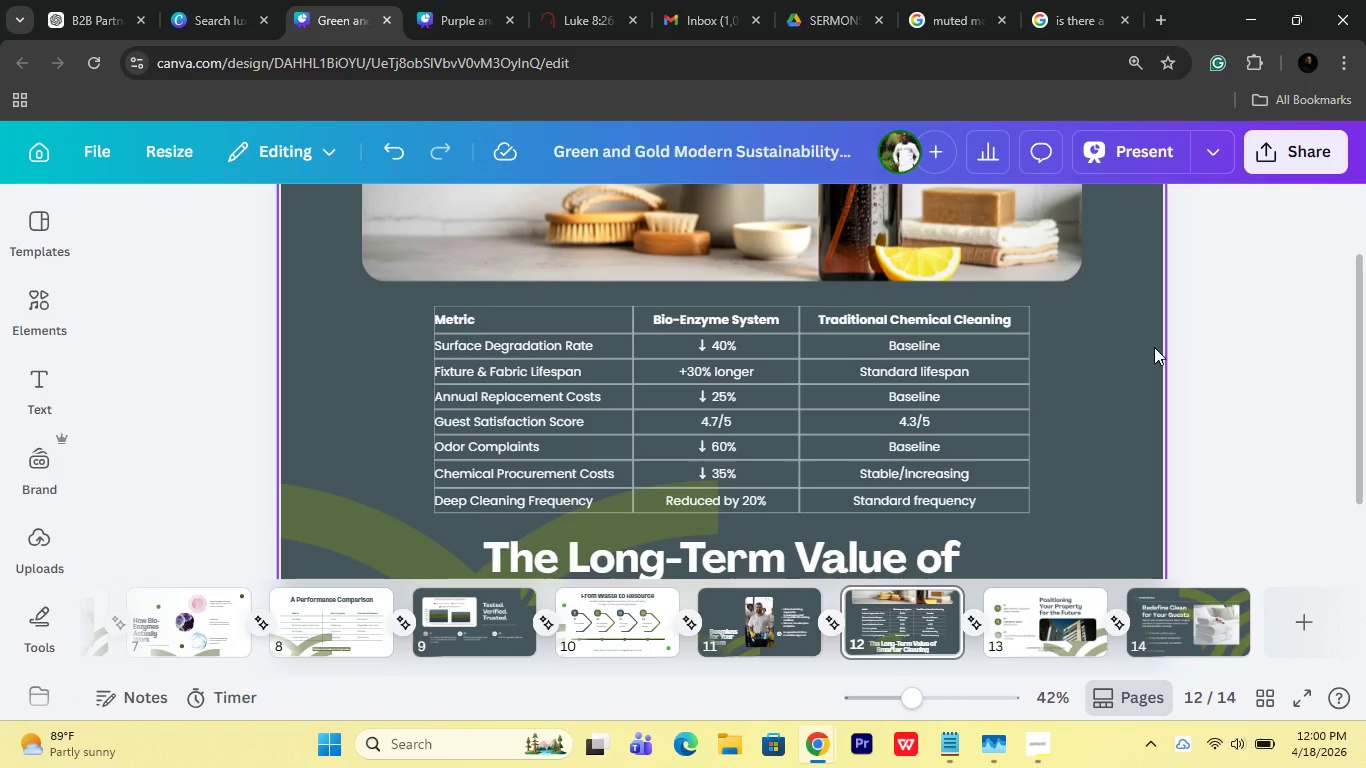 
key(Control+Z)
 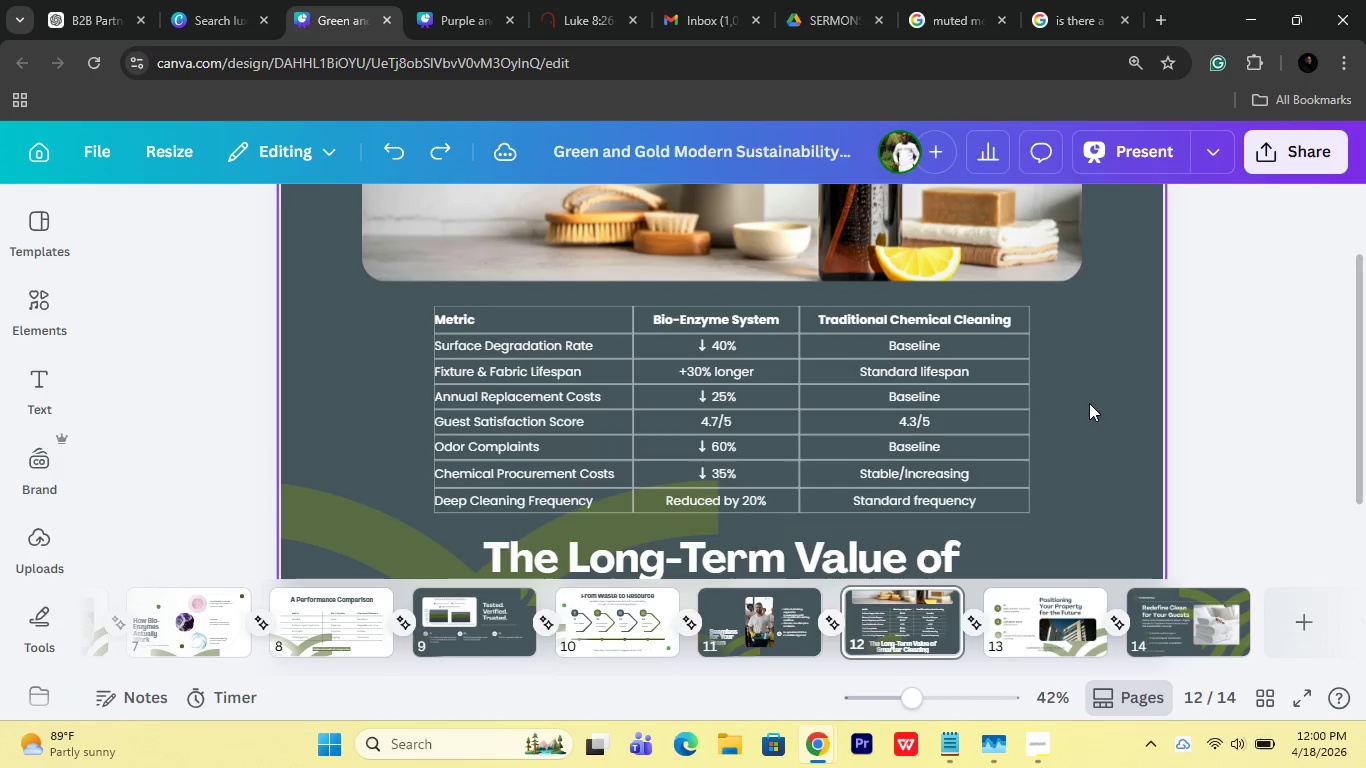 
left_click([972, 512])
 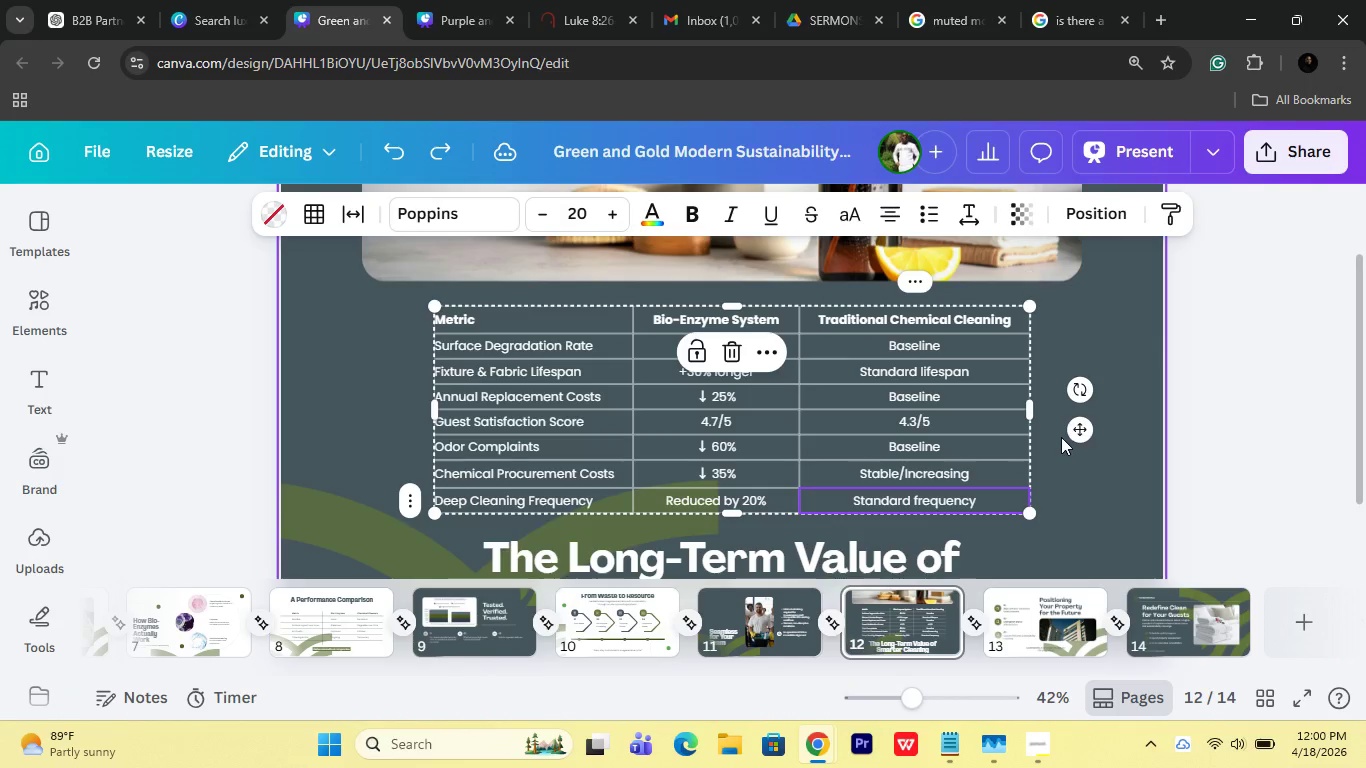 
left_click([1070, 431])
 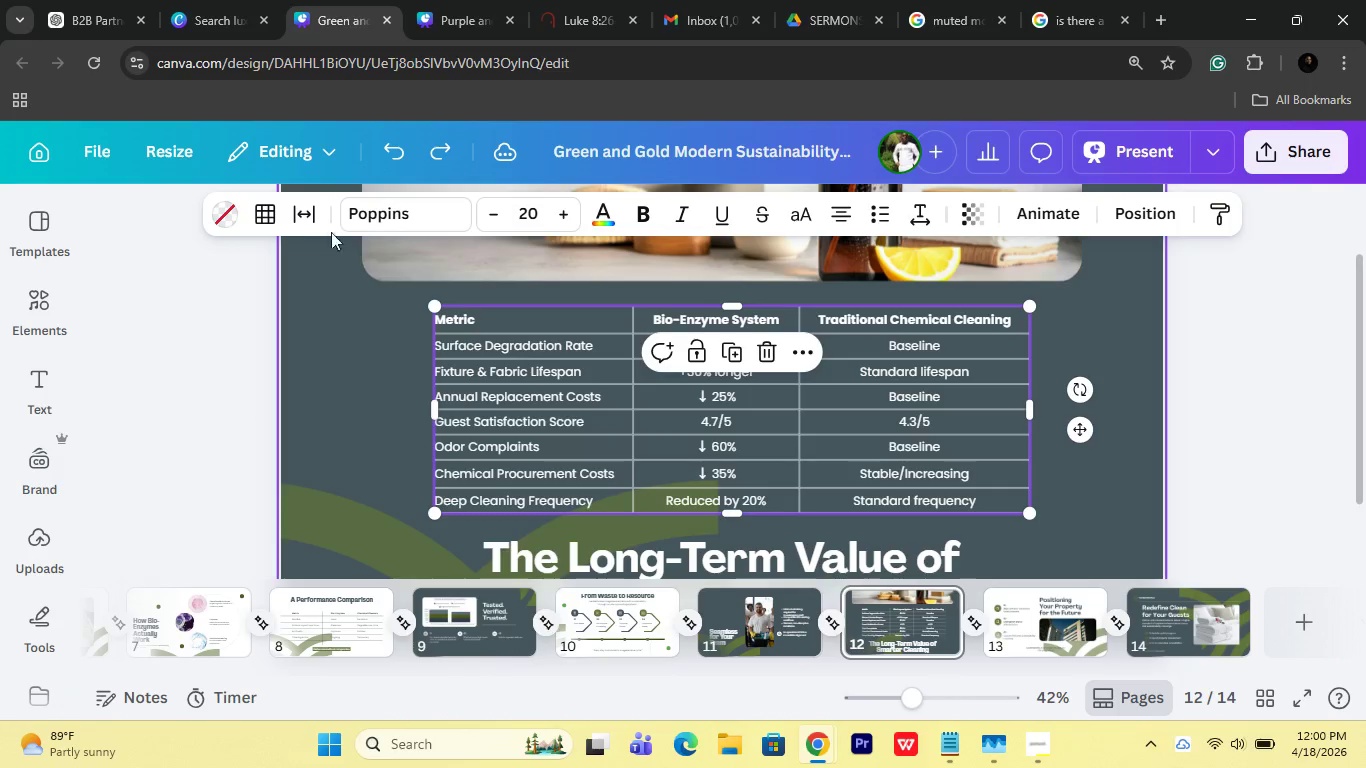 
left_click([304, 209])
 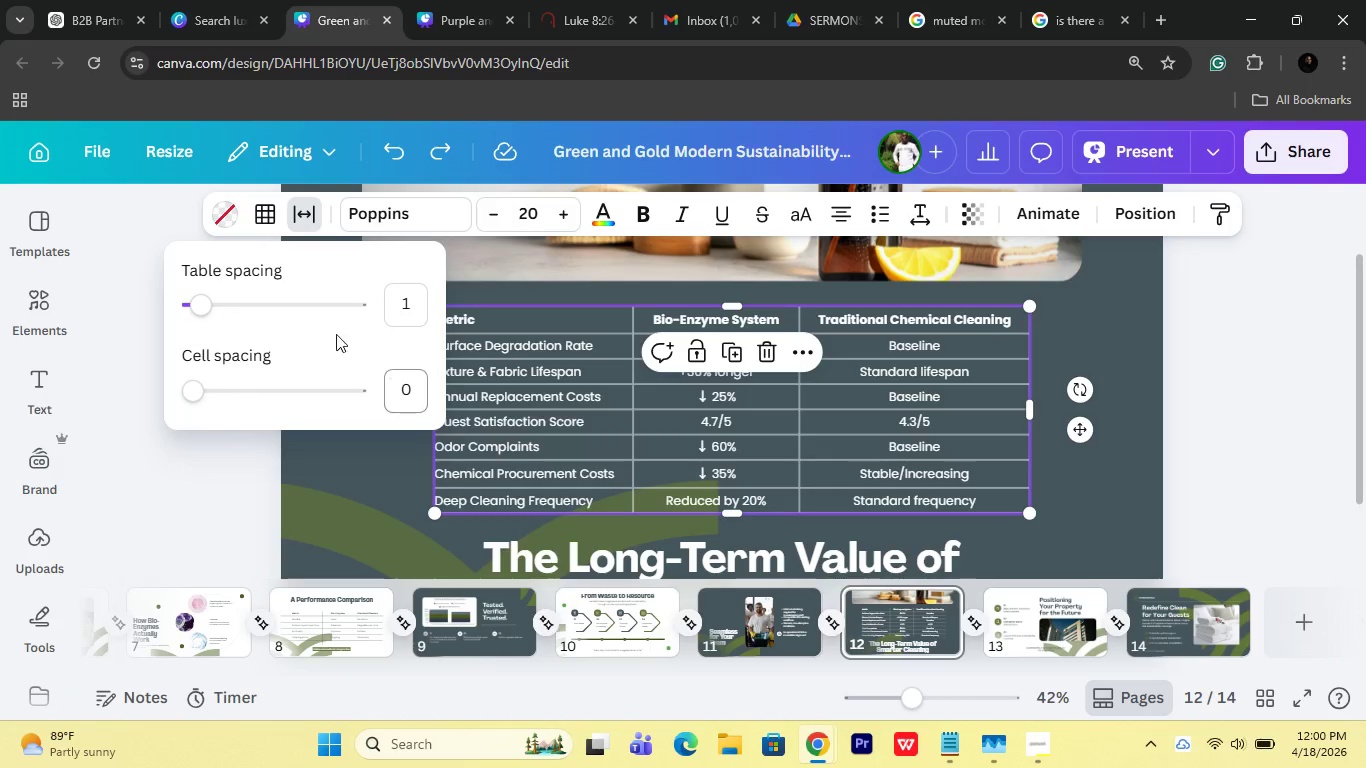 
left_click([261, 218])
 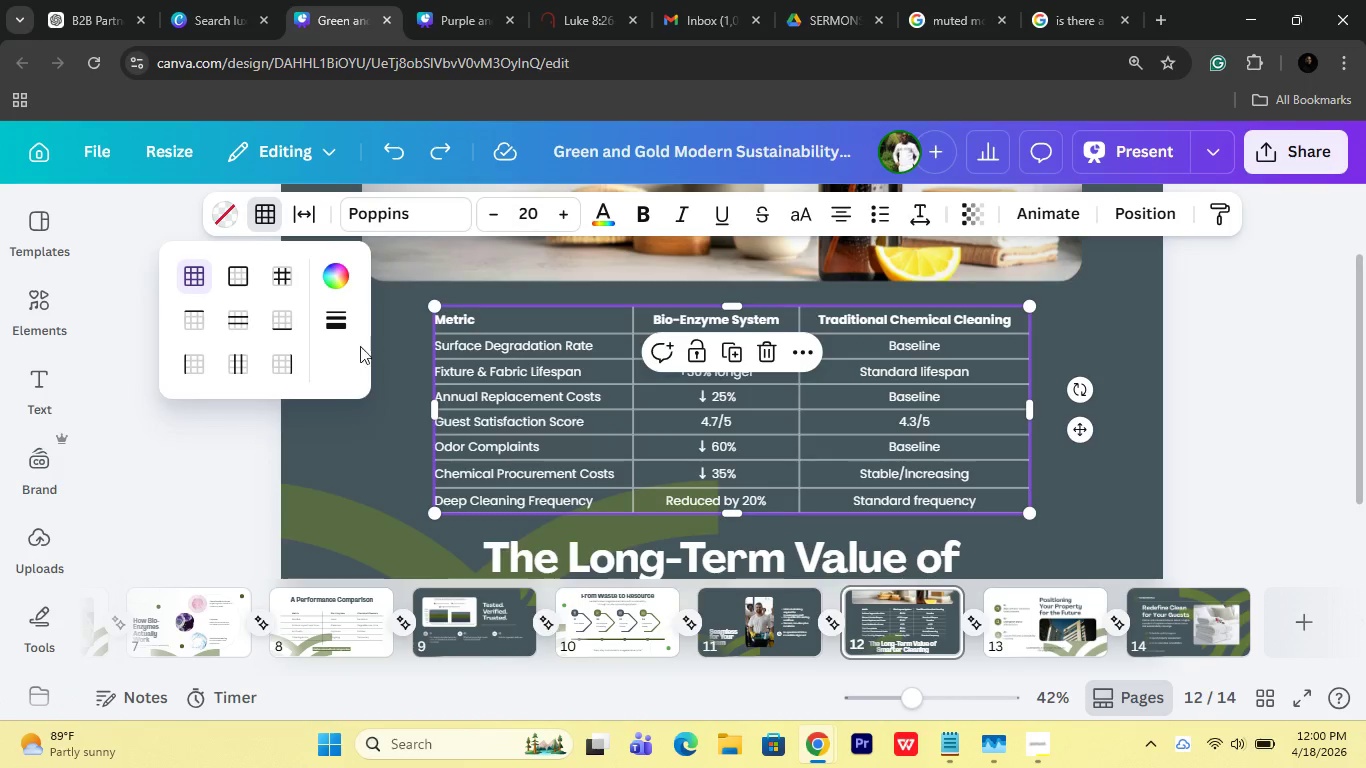 
left_click([347, 319])
 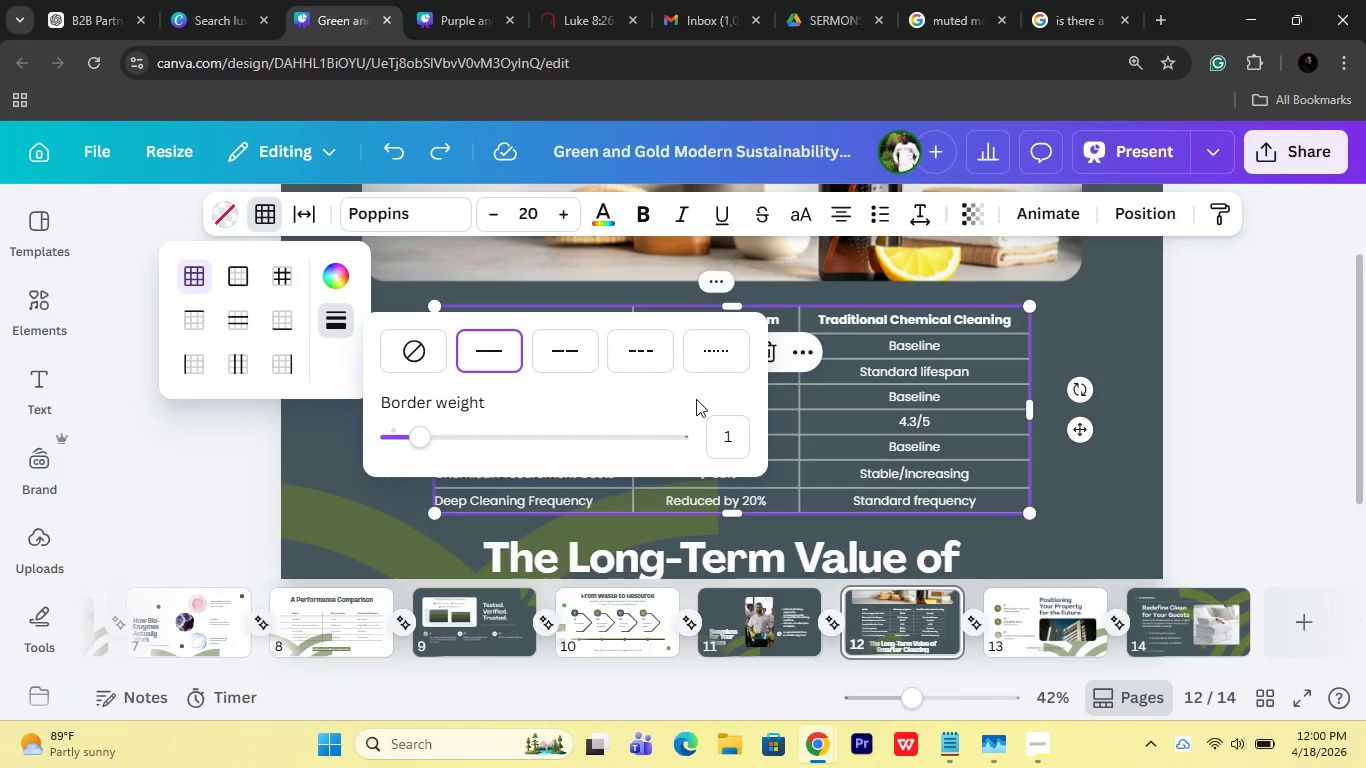 
left_click([738, 435])
 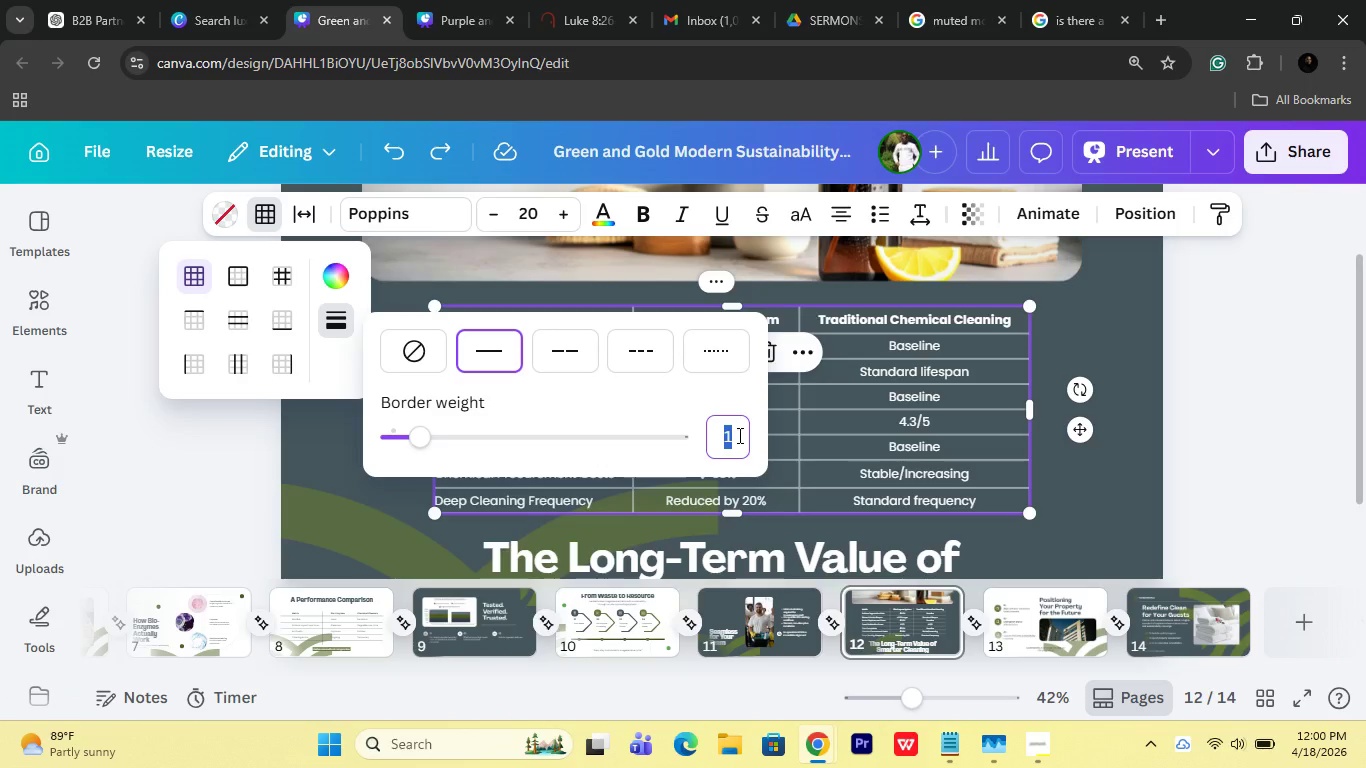 
key(1)
 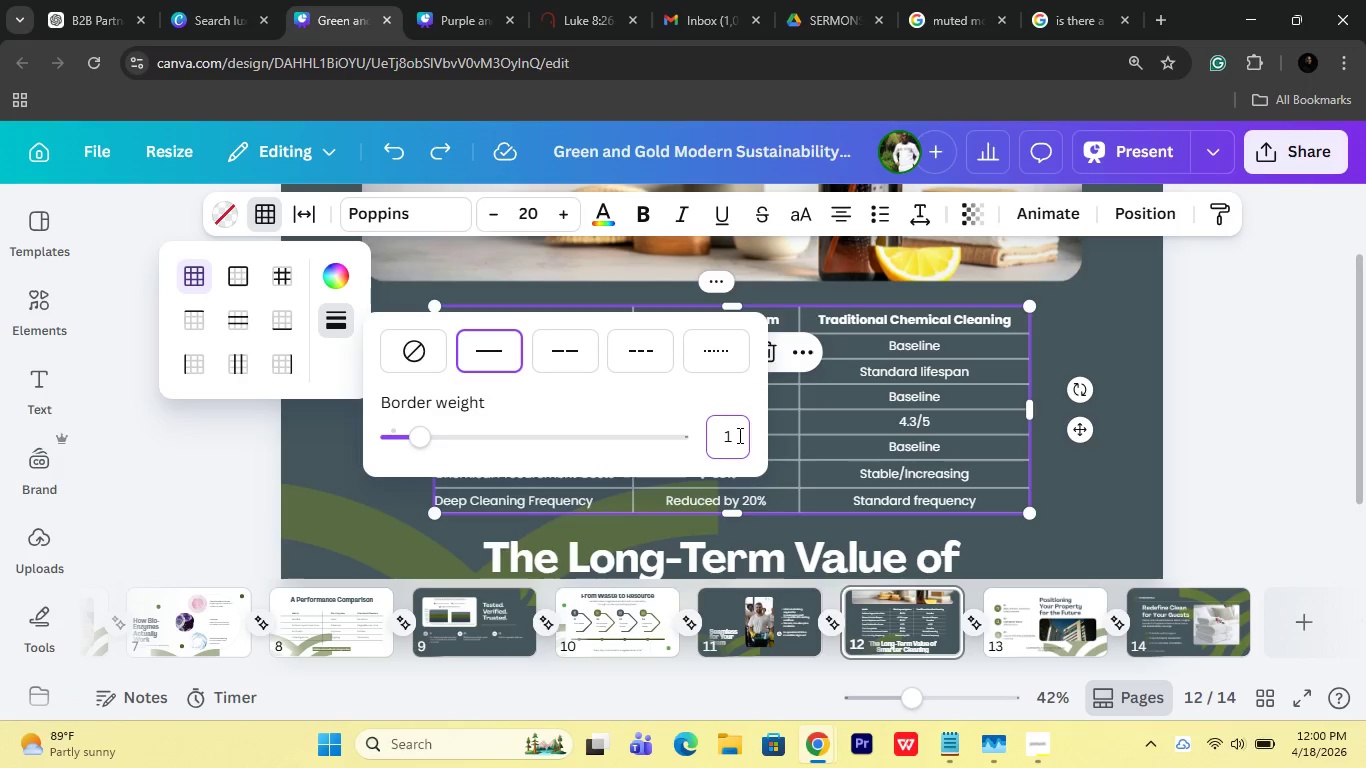 
key(Enter)
 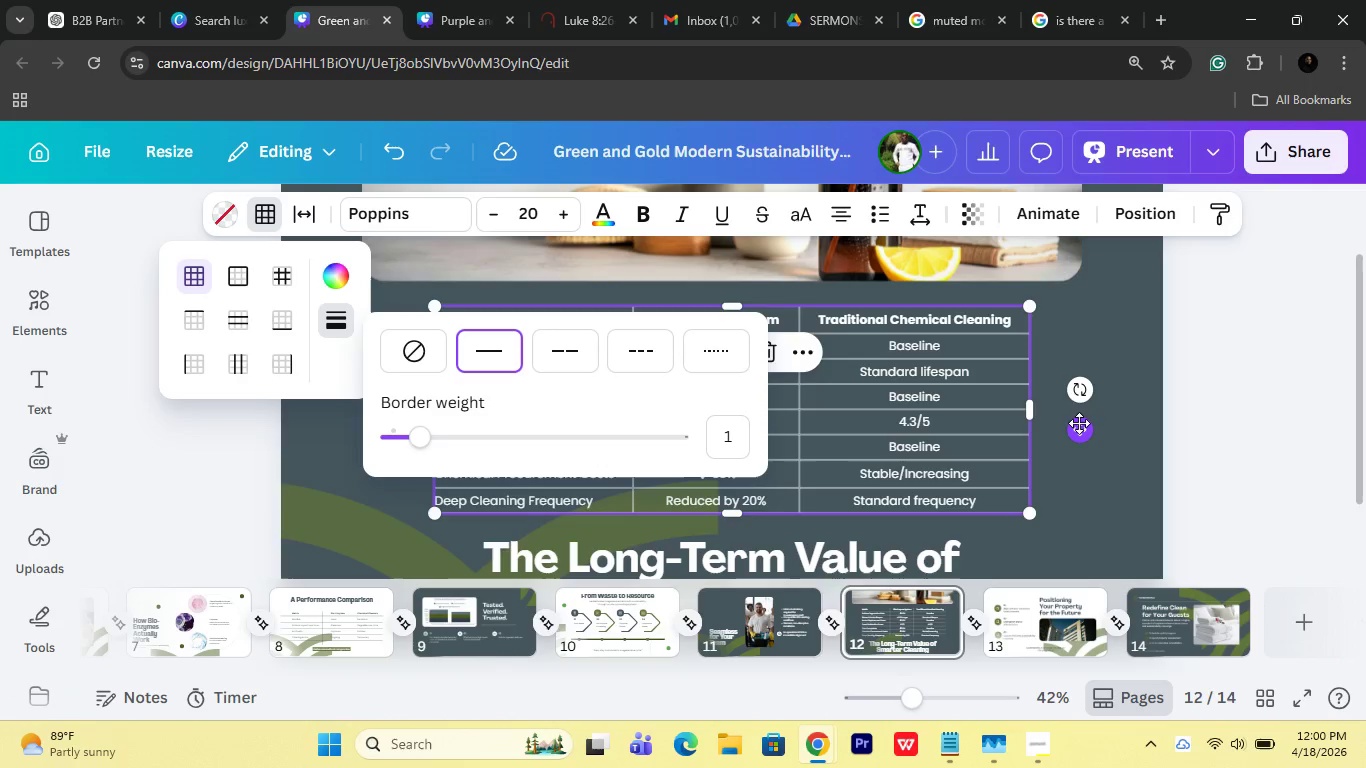 
key(Enter)
 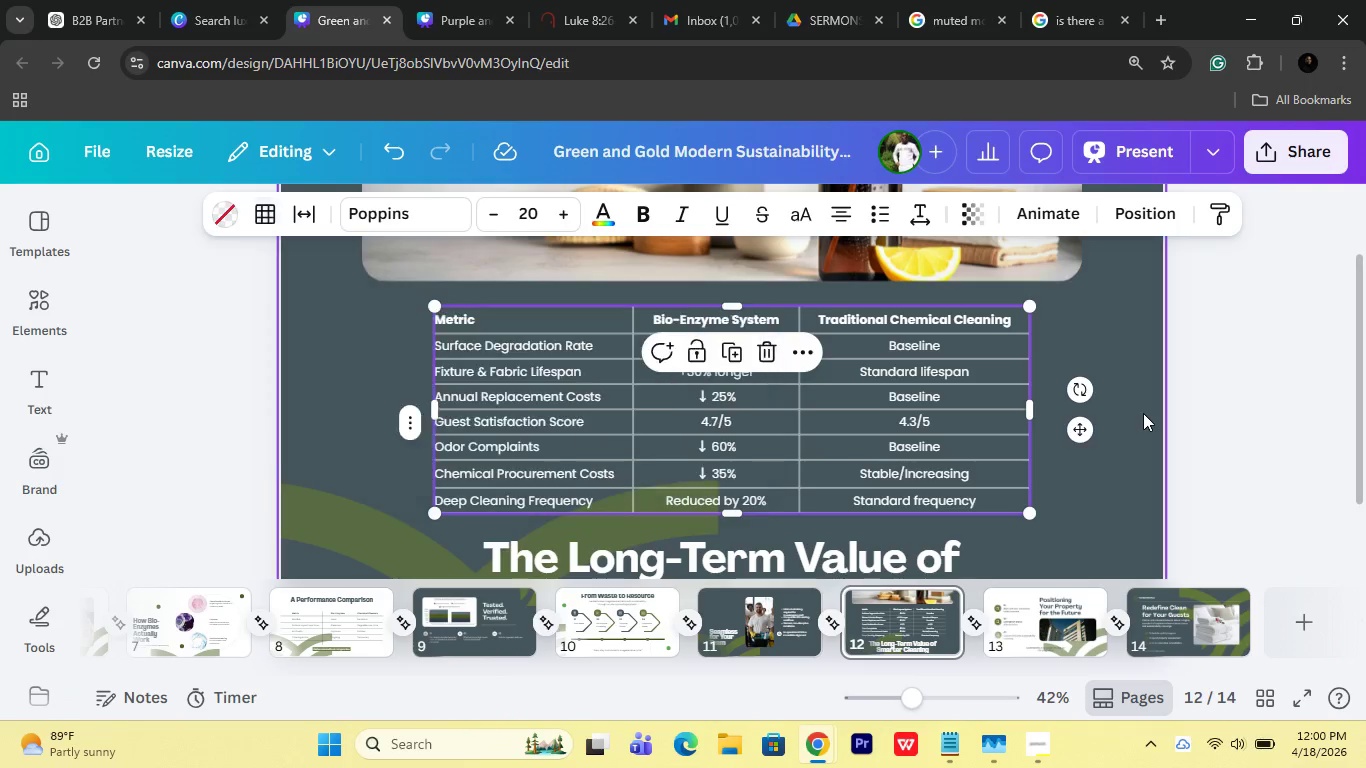 
double_click([1206, 398])
 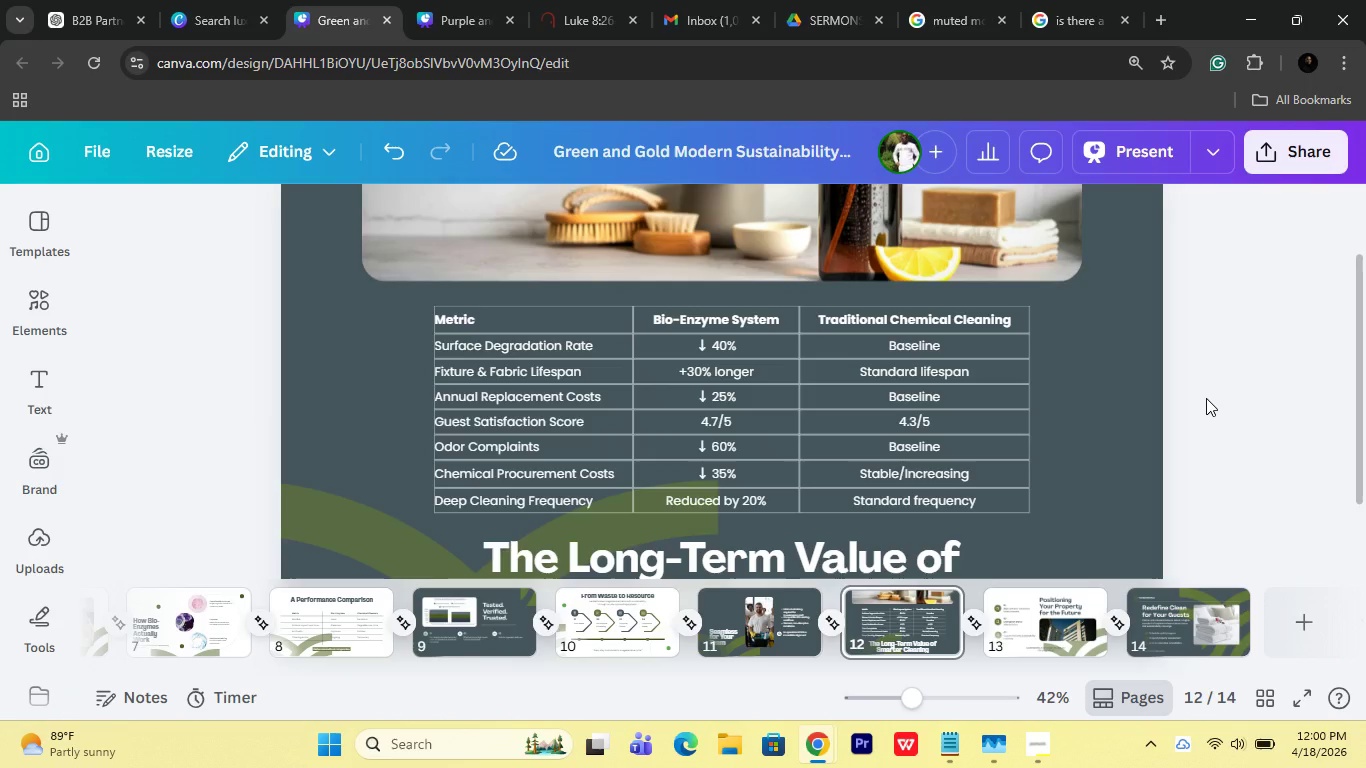 
wait(5.97)
 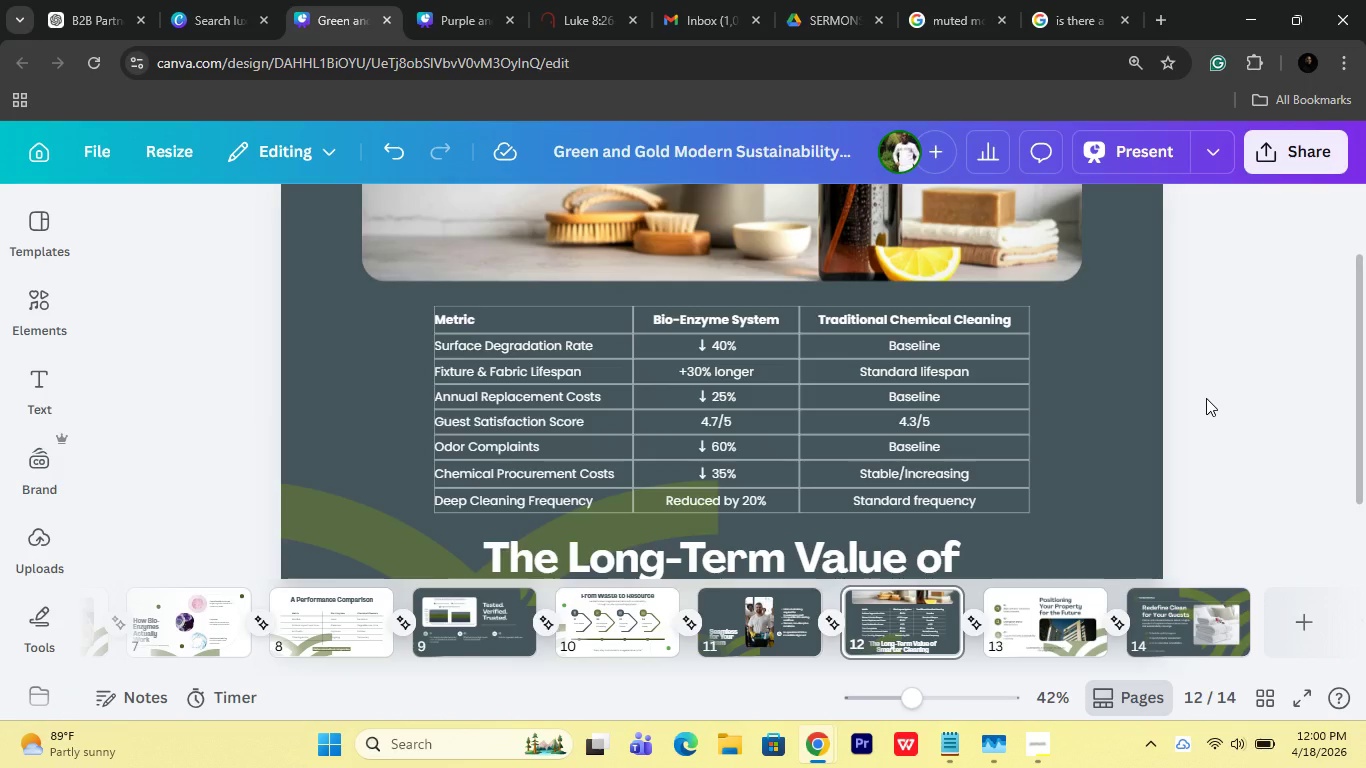 
left_click([480, 330])
 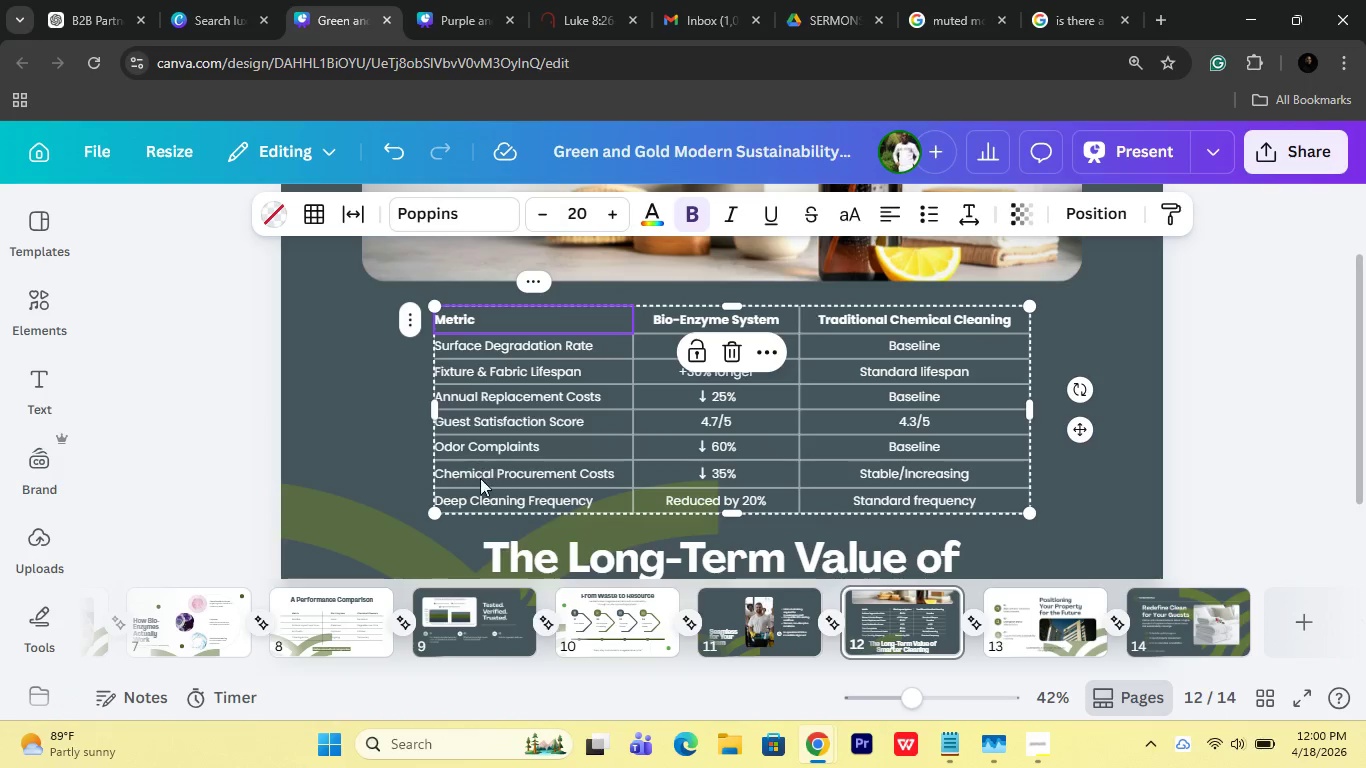 
key(Shift+ShiftLeft)
 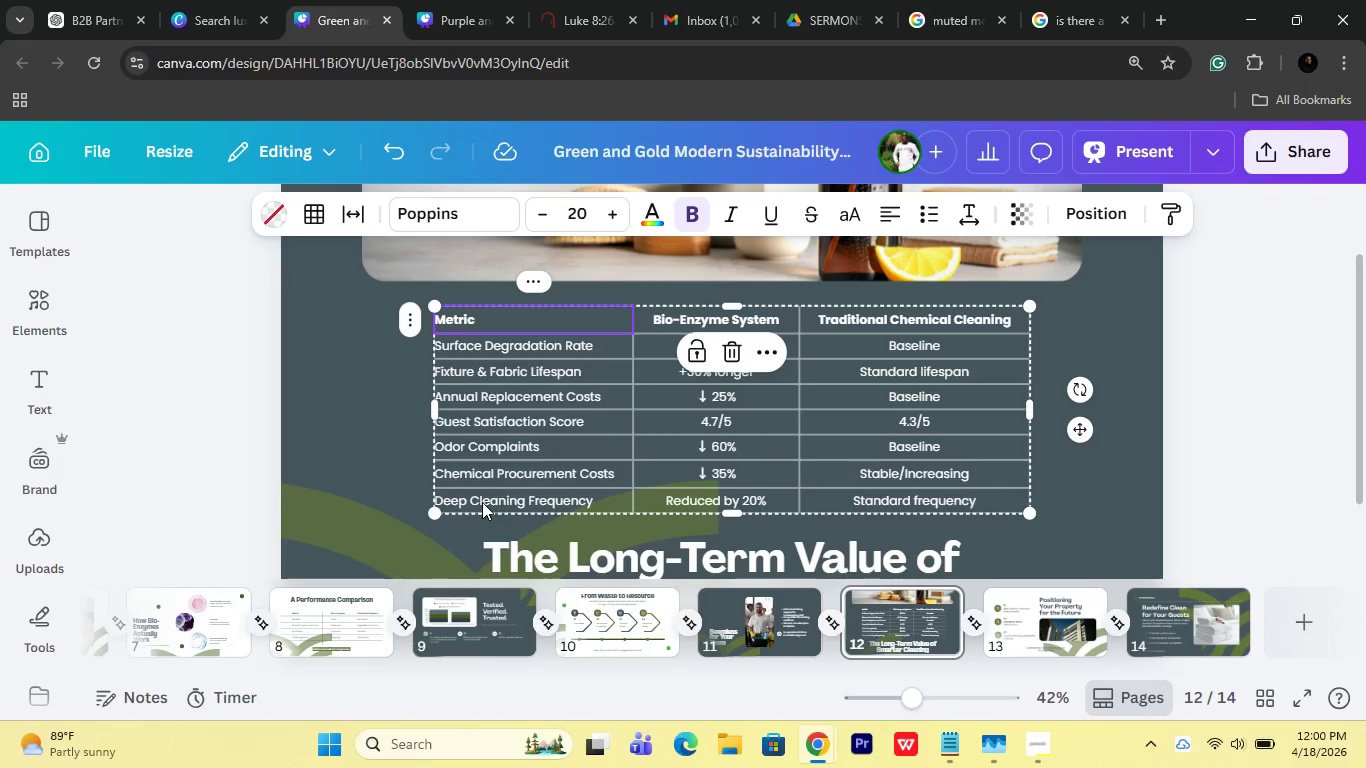 
left_click([482, 502])
 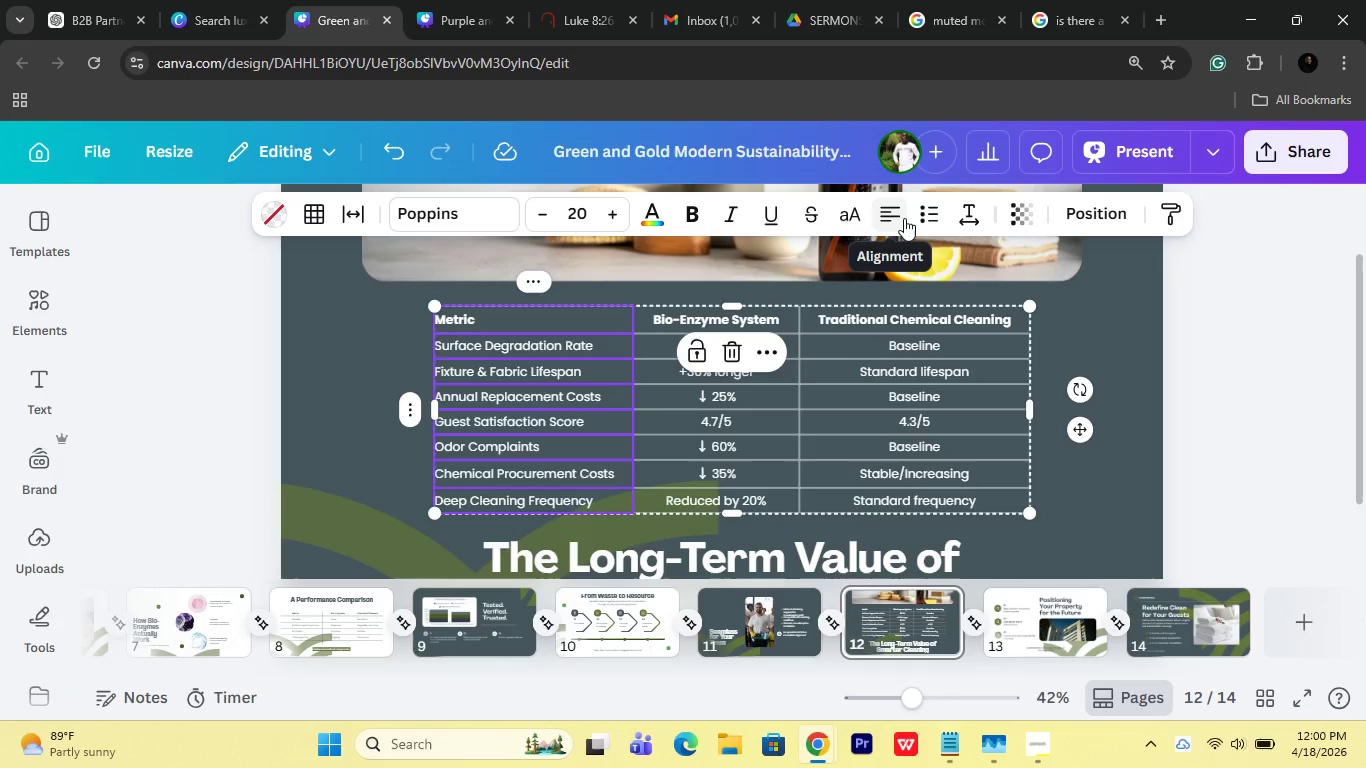 
left_click([890, 215])
 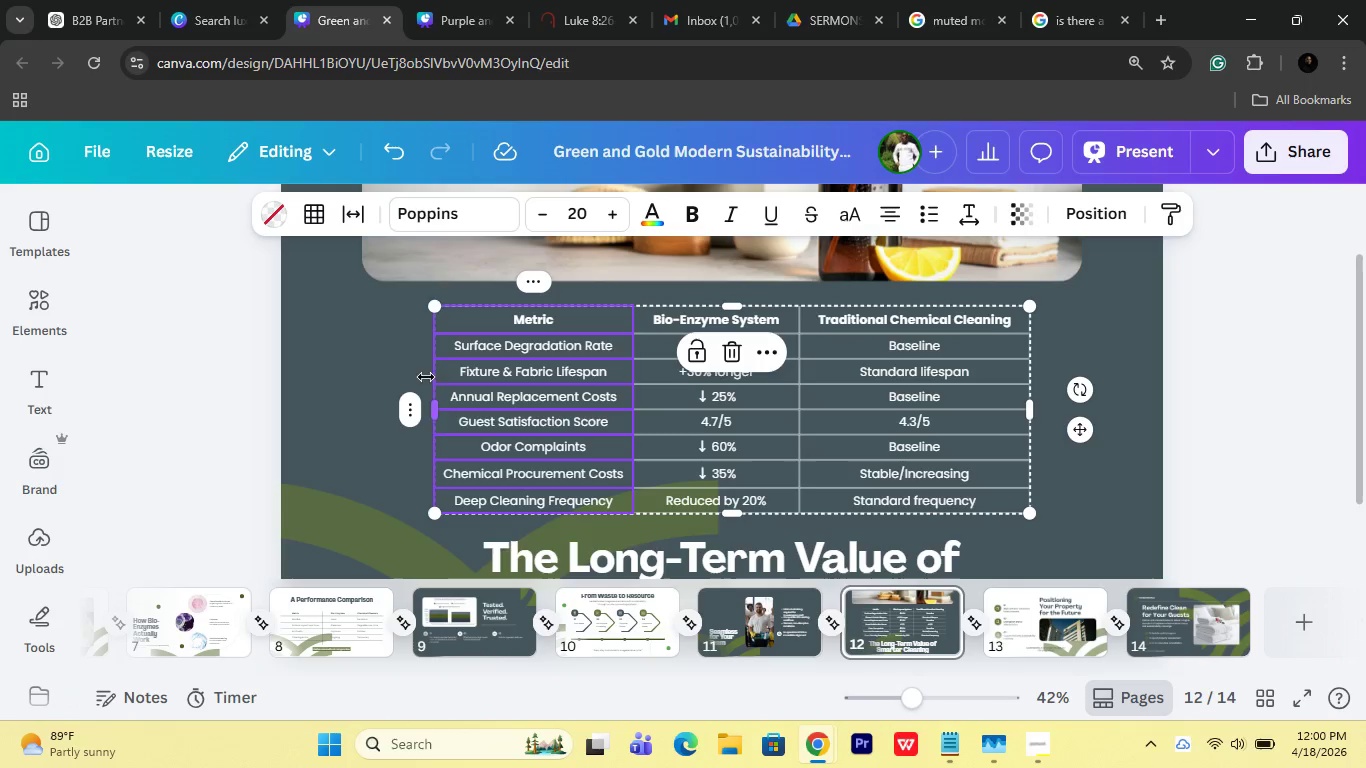 
left_click_drag(start_coordinate=[431, 408], to_coordinate=[407, 408])
 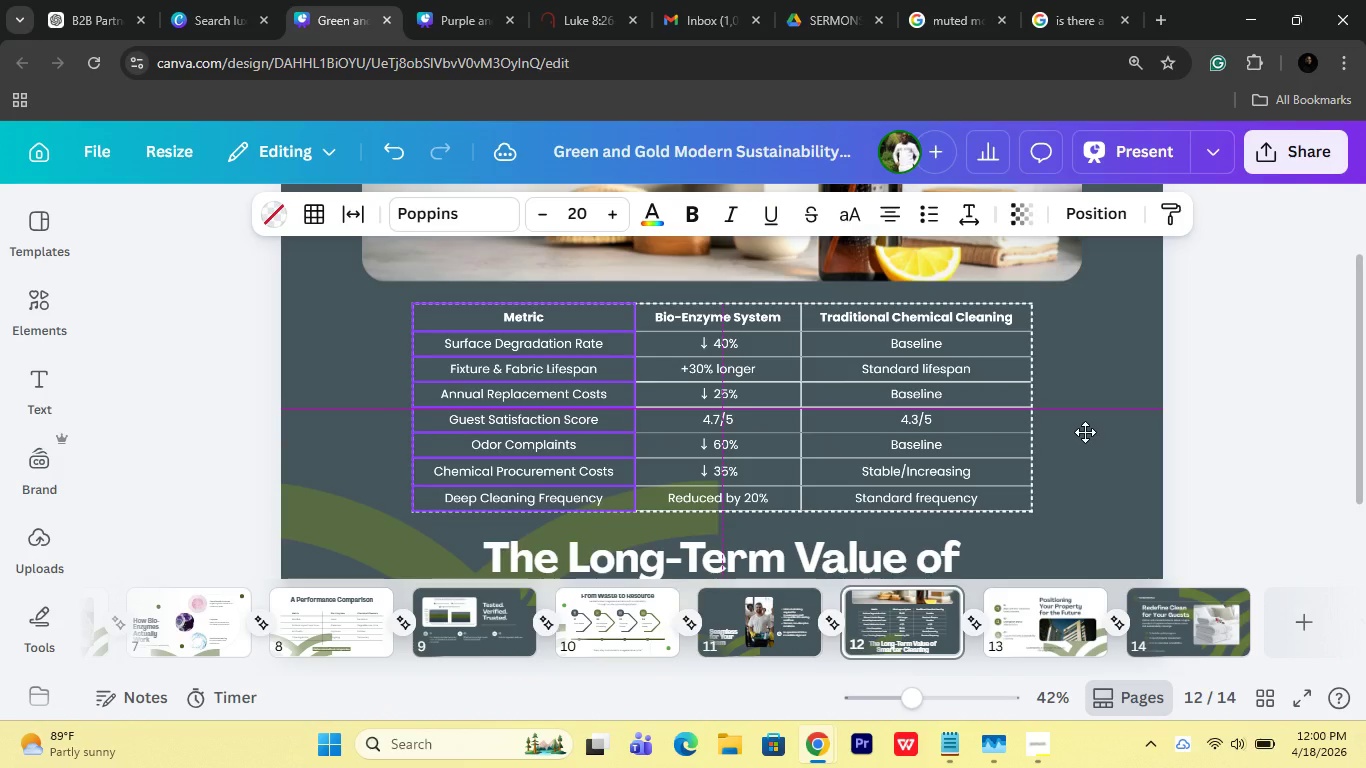 
wait(5.75)
 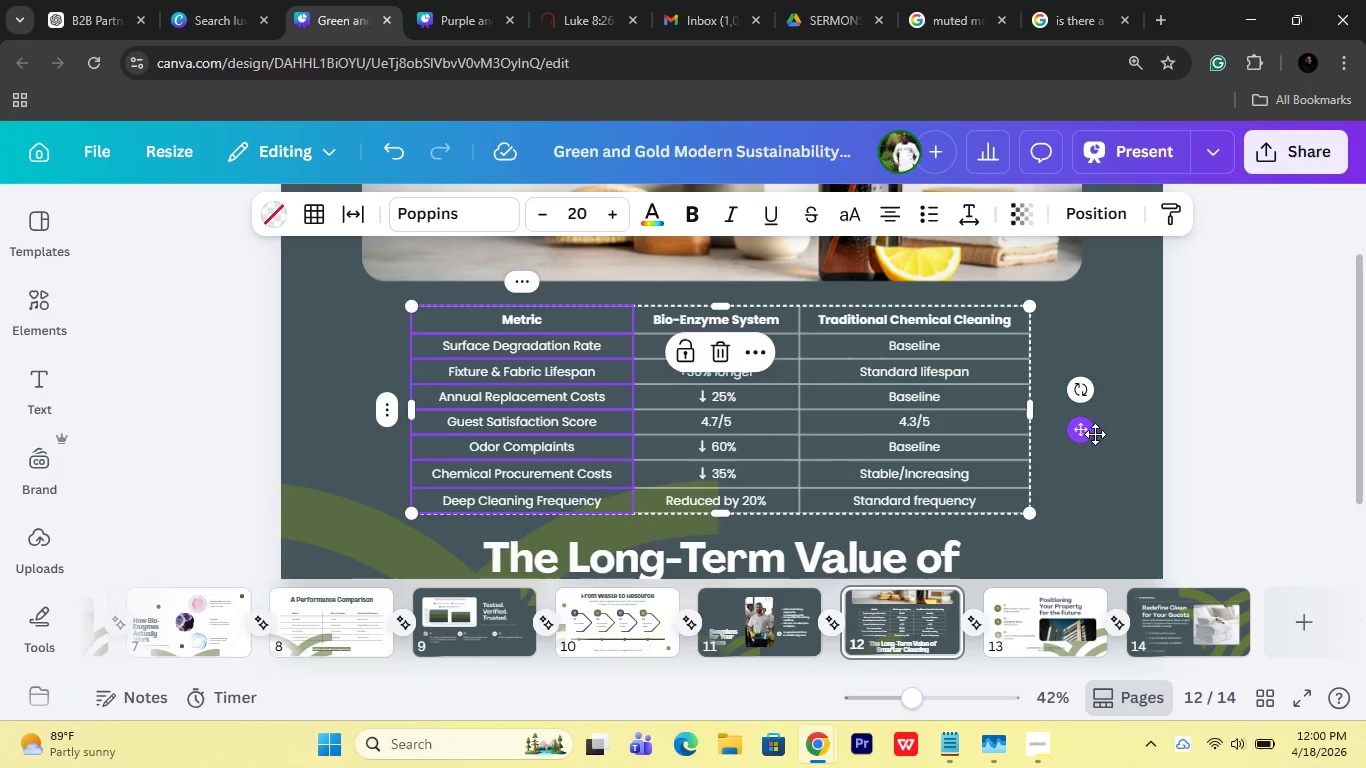 
left_click_drag(start_coordinate=[1123, 472], to_coordinate=[996, 445])
 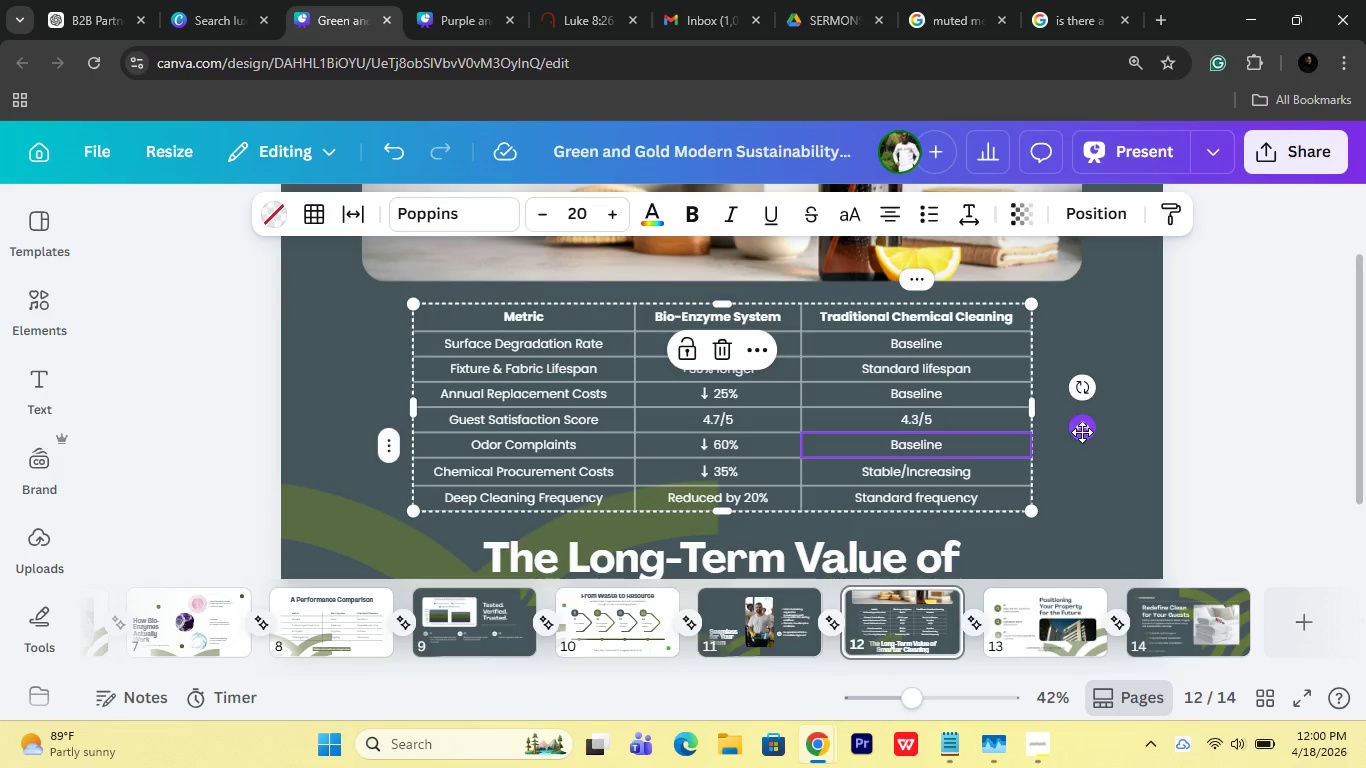 
left_click([996, 445])
 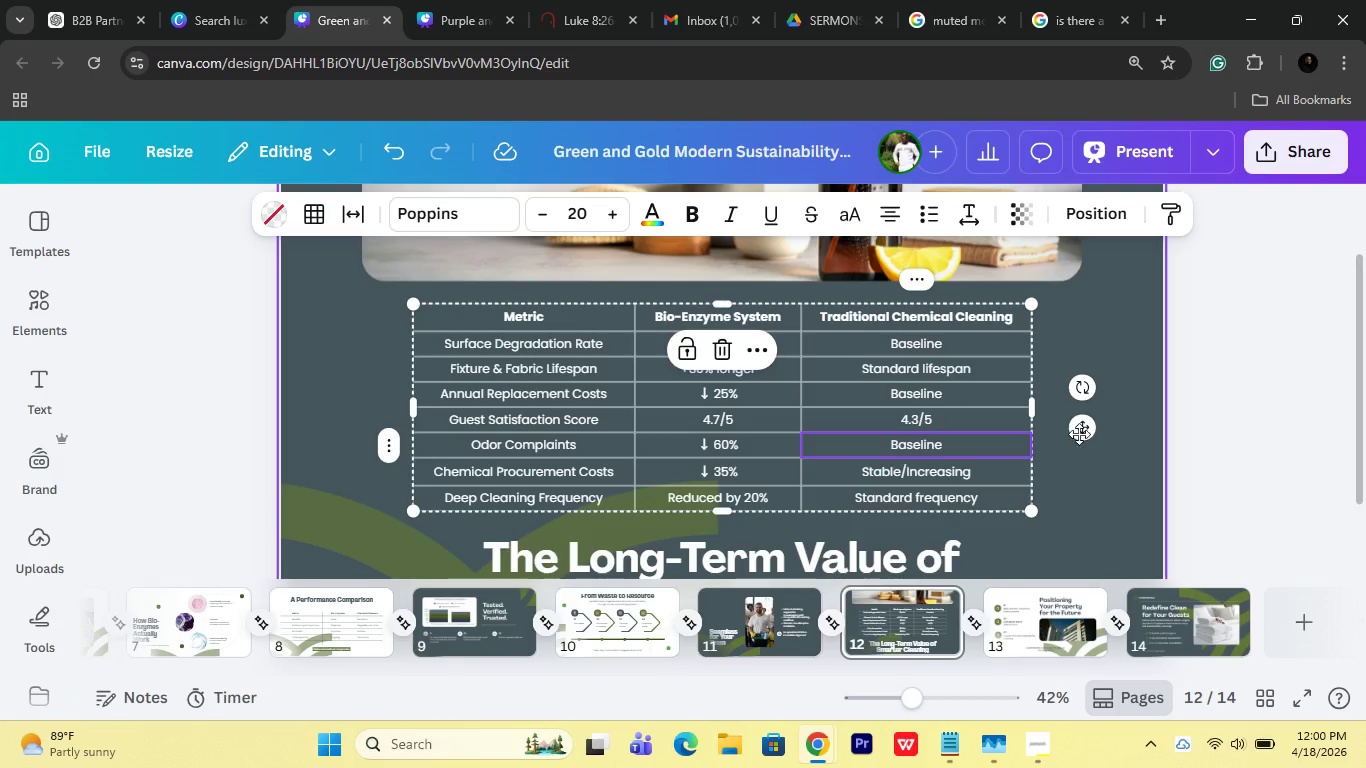 
left_click([1082, 432])
 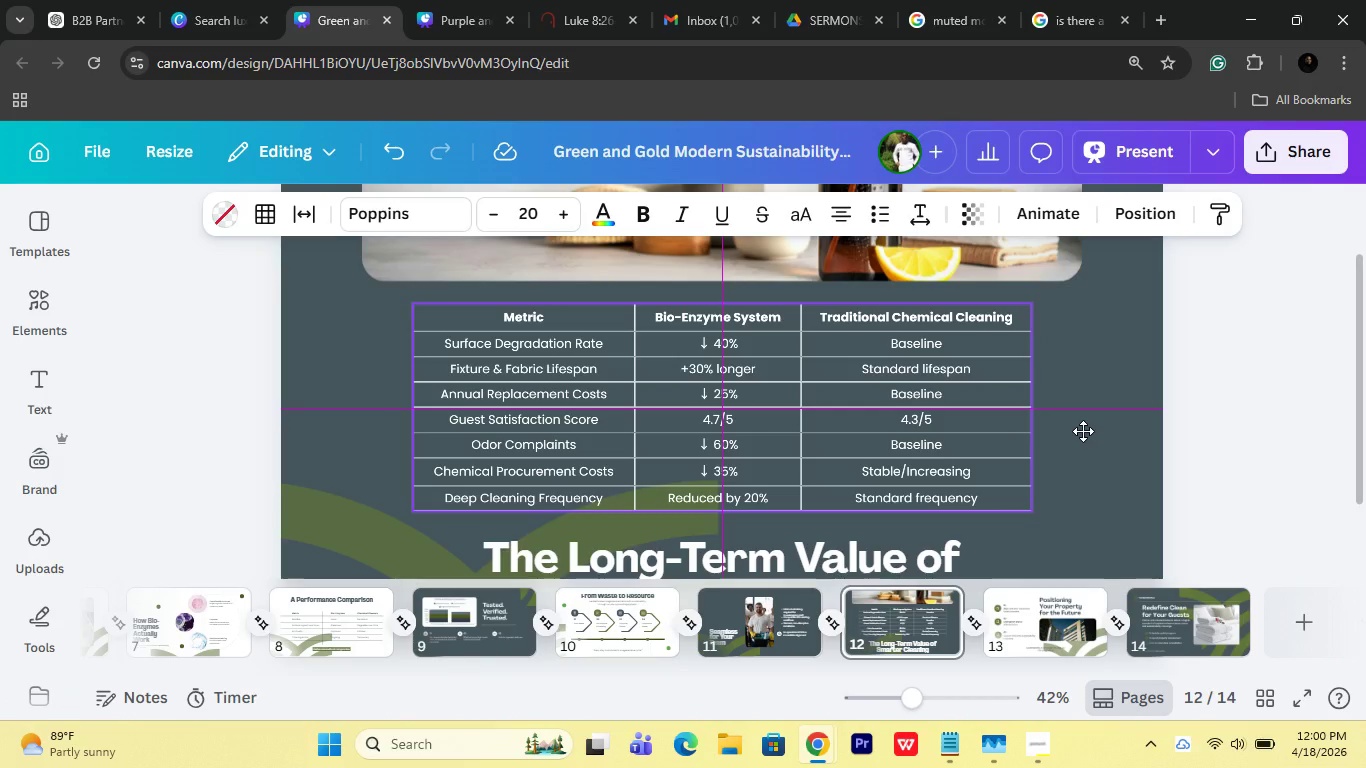 
left_click([1108, 498])
 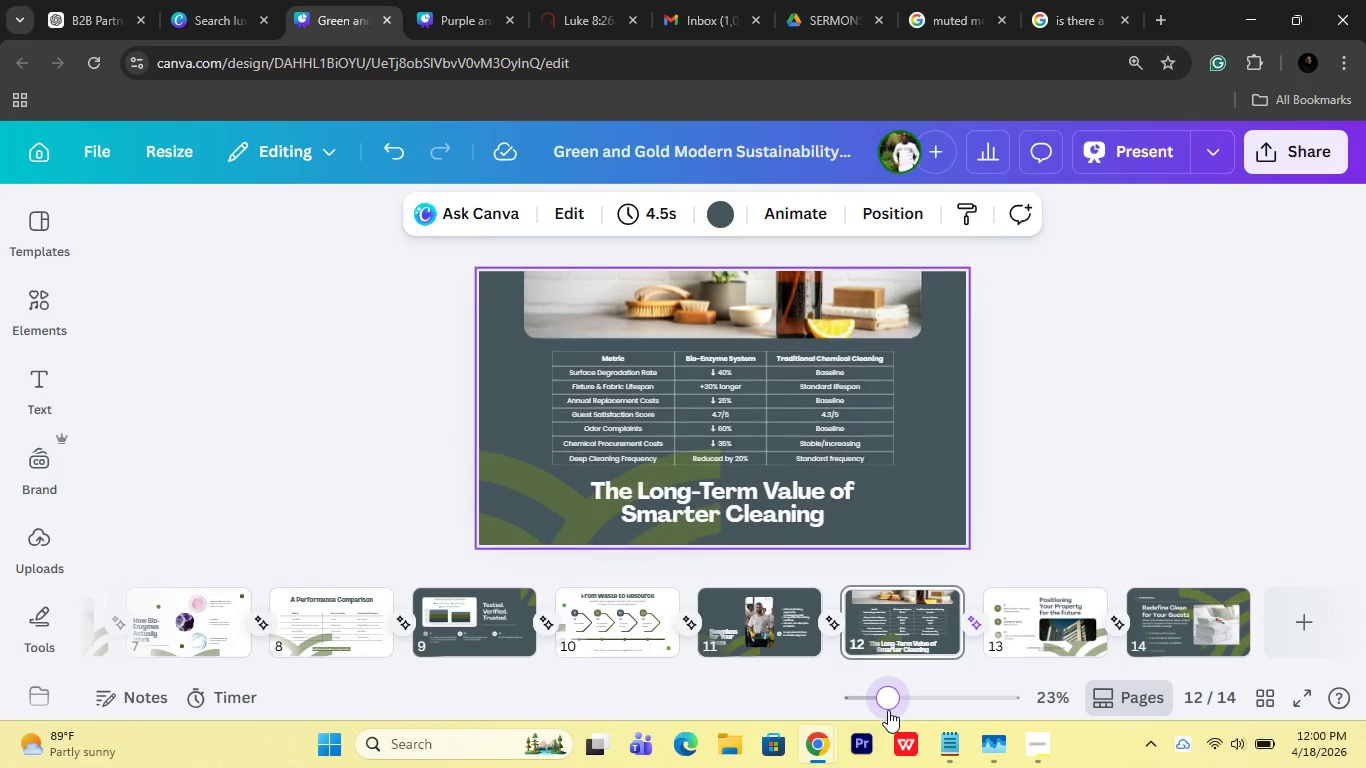 
left_click([567, 356])
 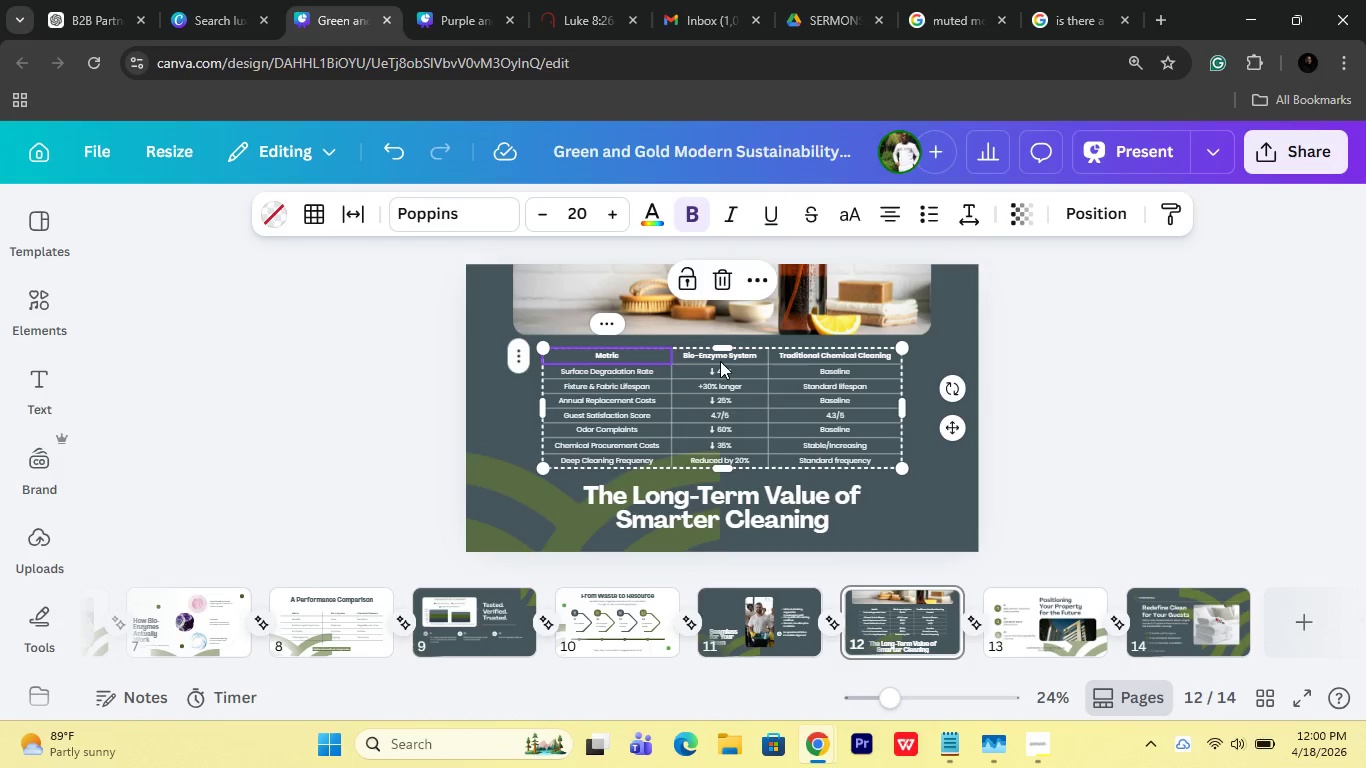 
hold_key(key=ShiftLeft, duration=0.92)
left_click([720, 361])
 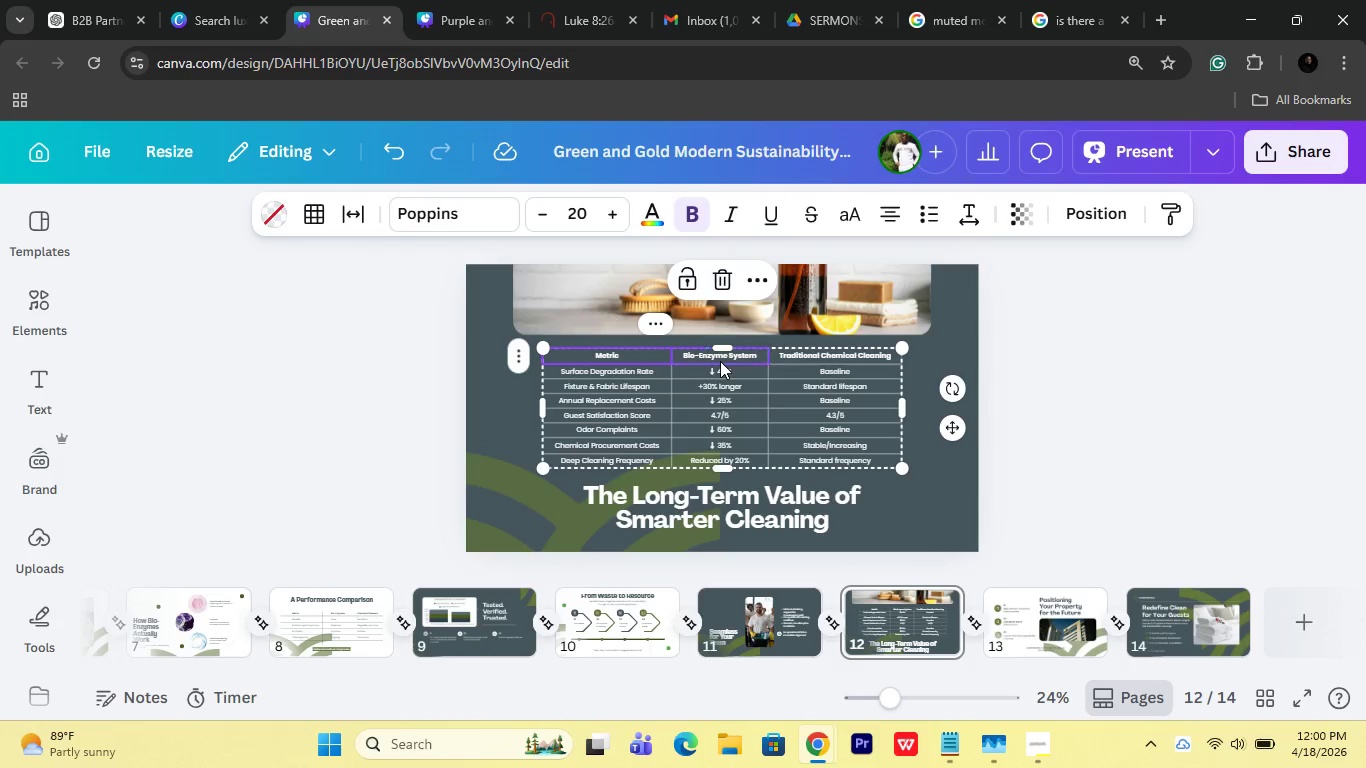 
left_click([787, 359])
 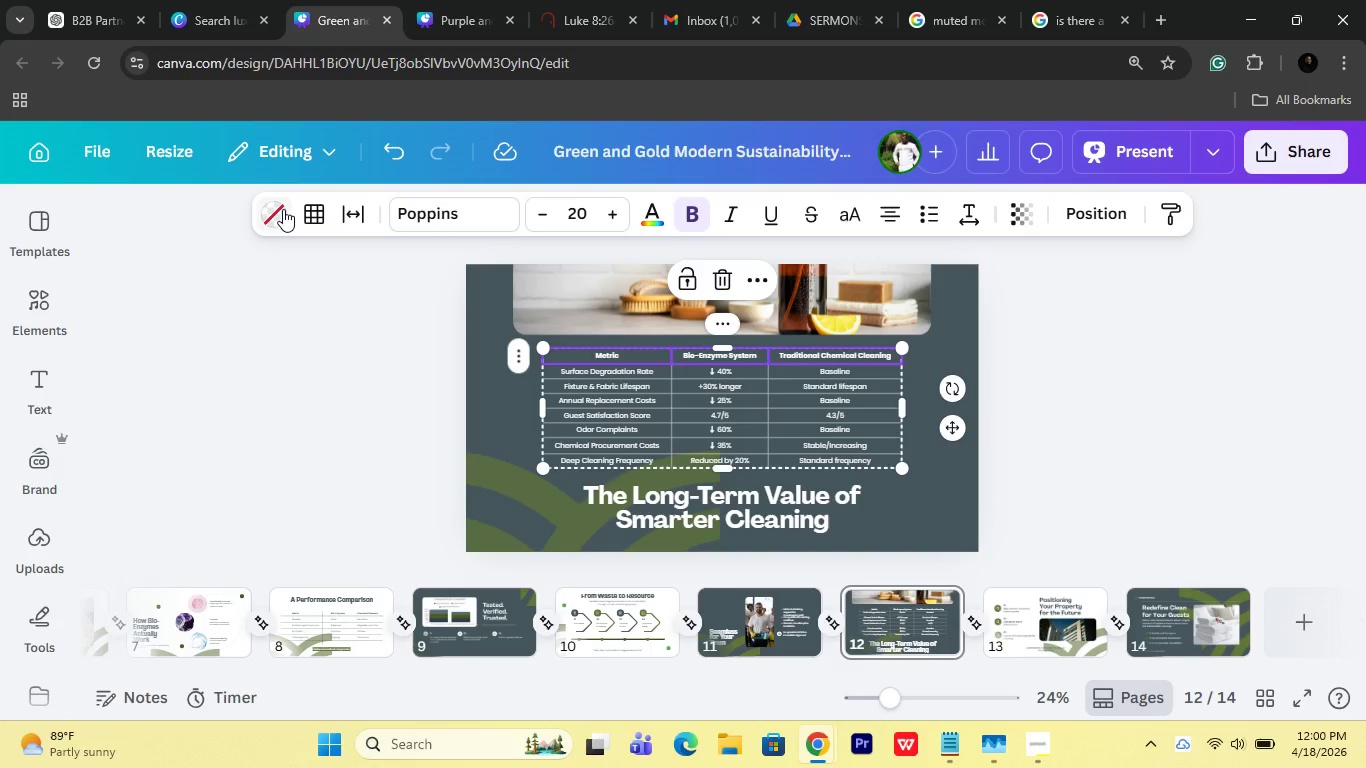 
left_click([283, 209])
 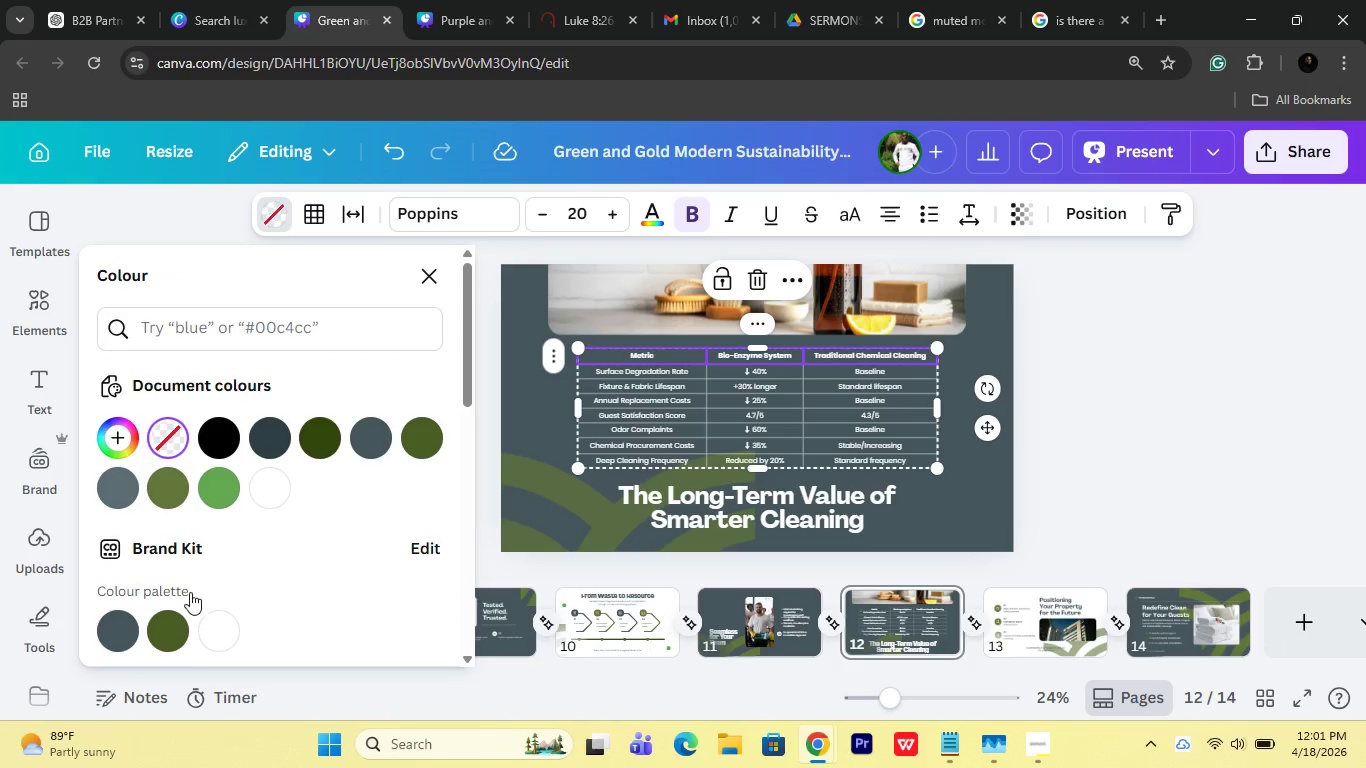 
left_click([171, 616])
 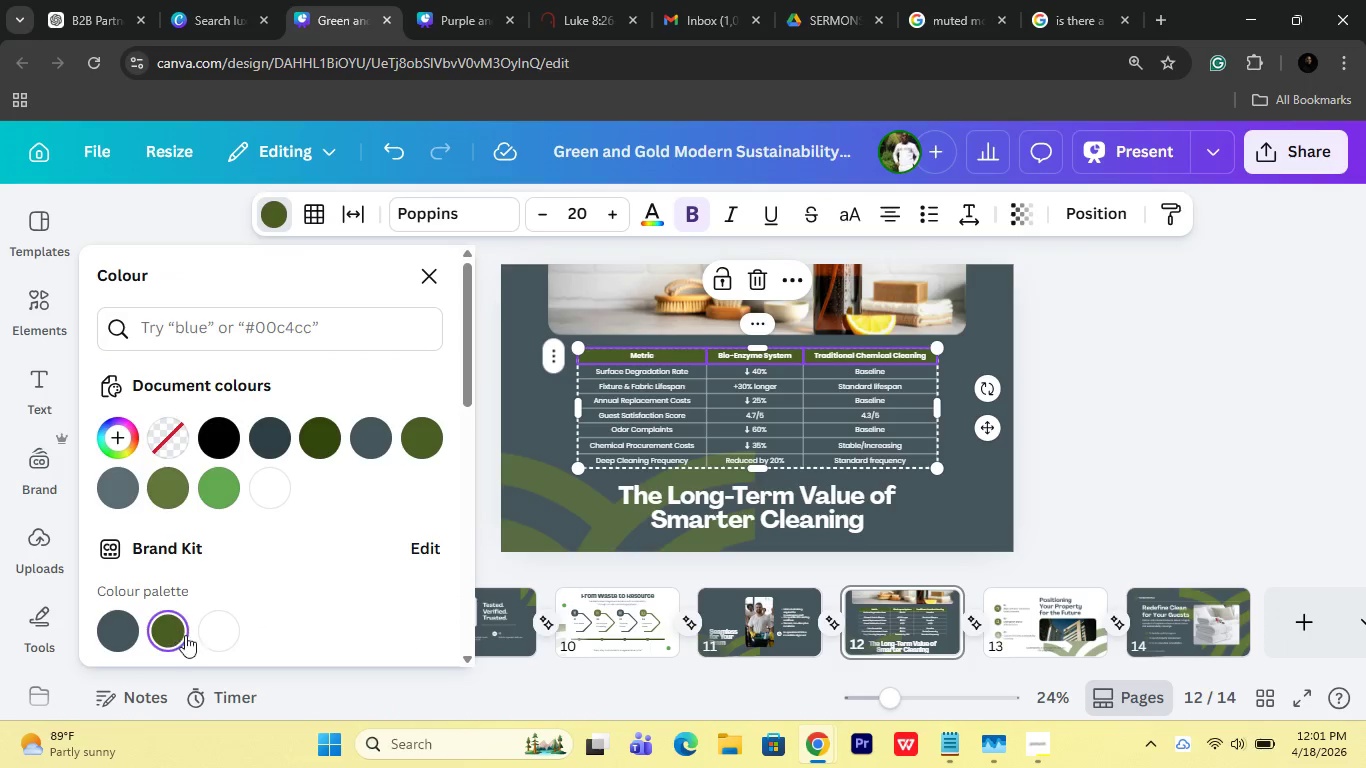 
left_click([234, 645])
 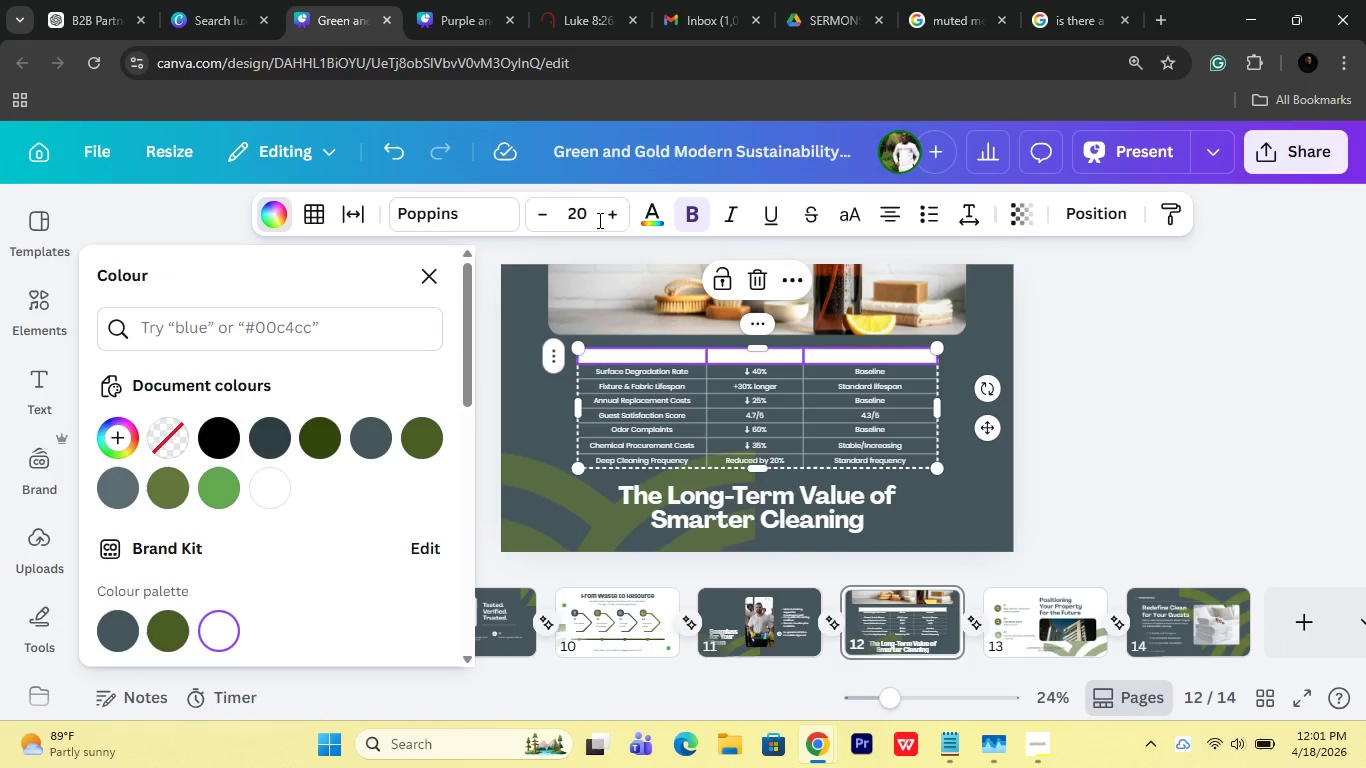 
left_click([645, 219])
 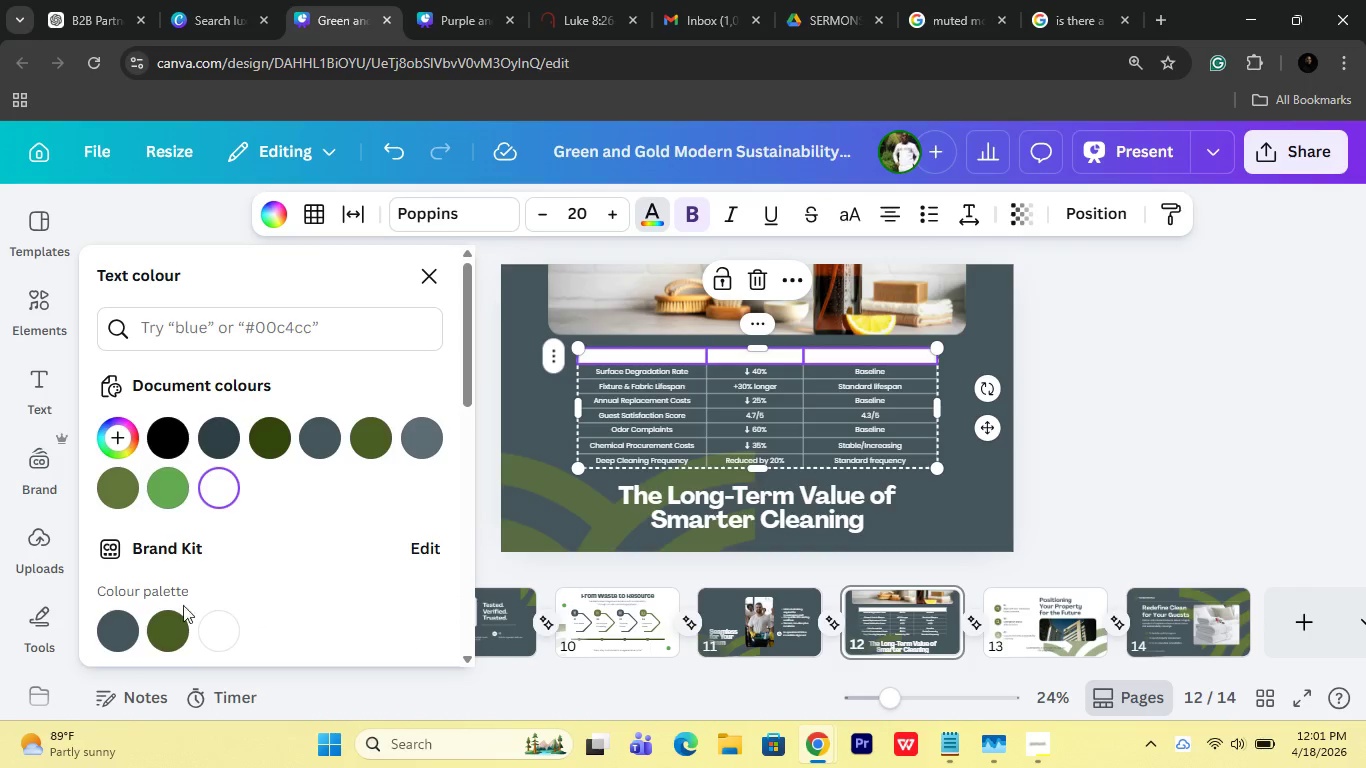 
left_click([123, 625])
 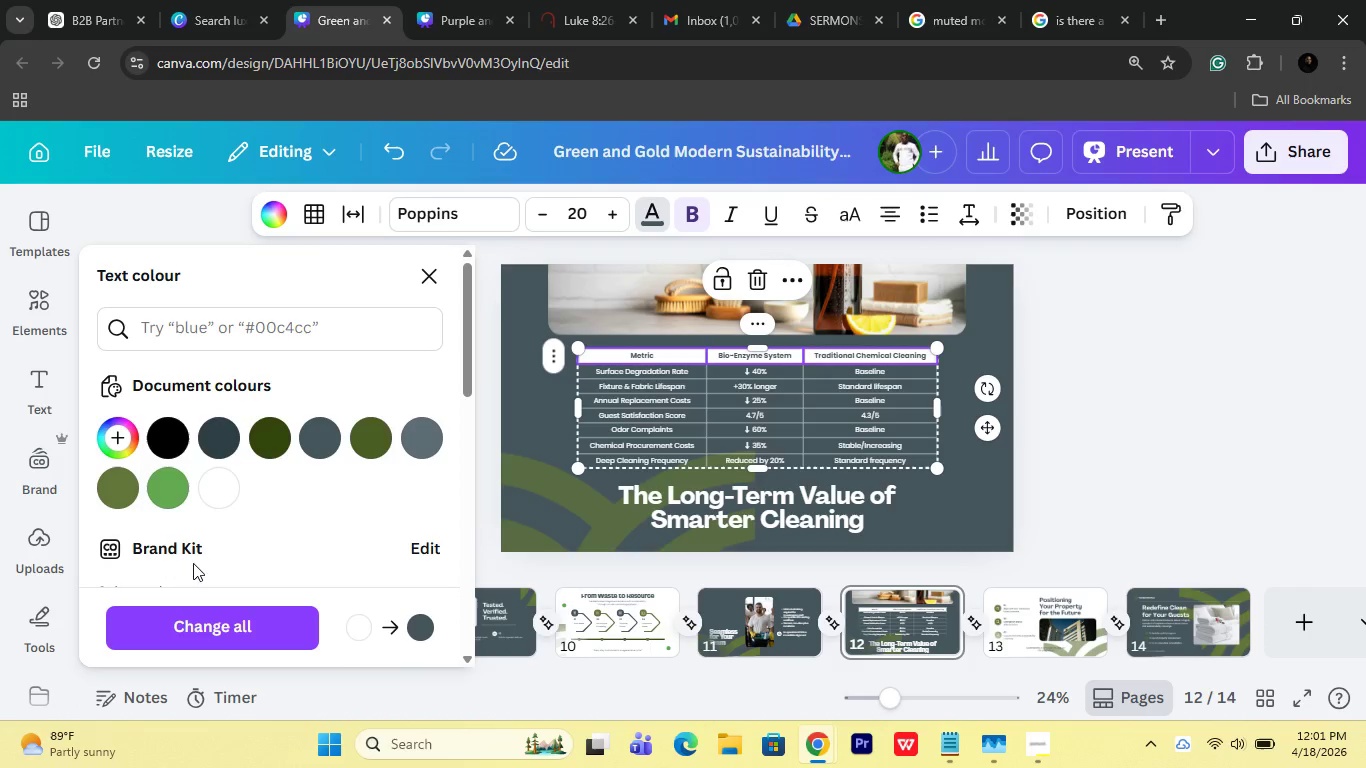 
scroll: coordinate [194, 528], scroll_direction: down, amount: 1.0
 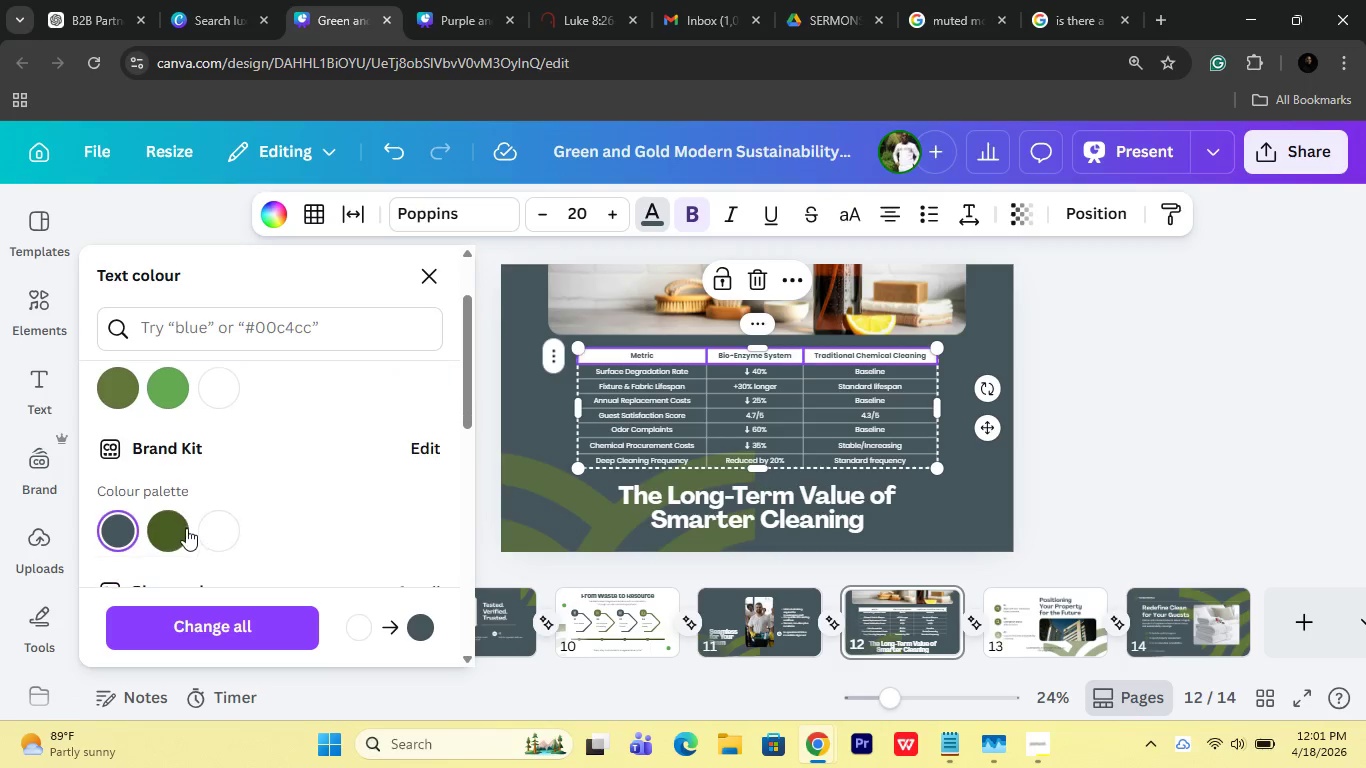 
left_click([186, 528])
 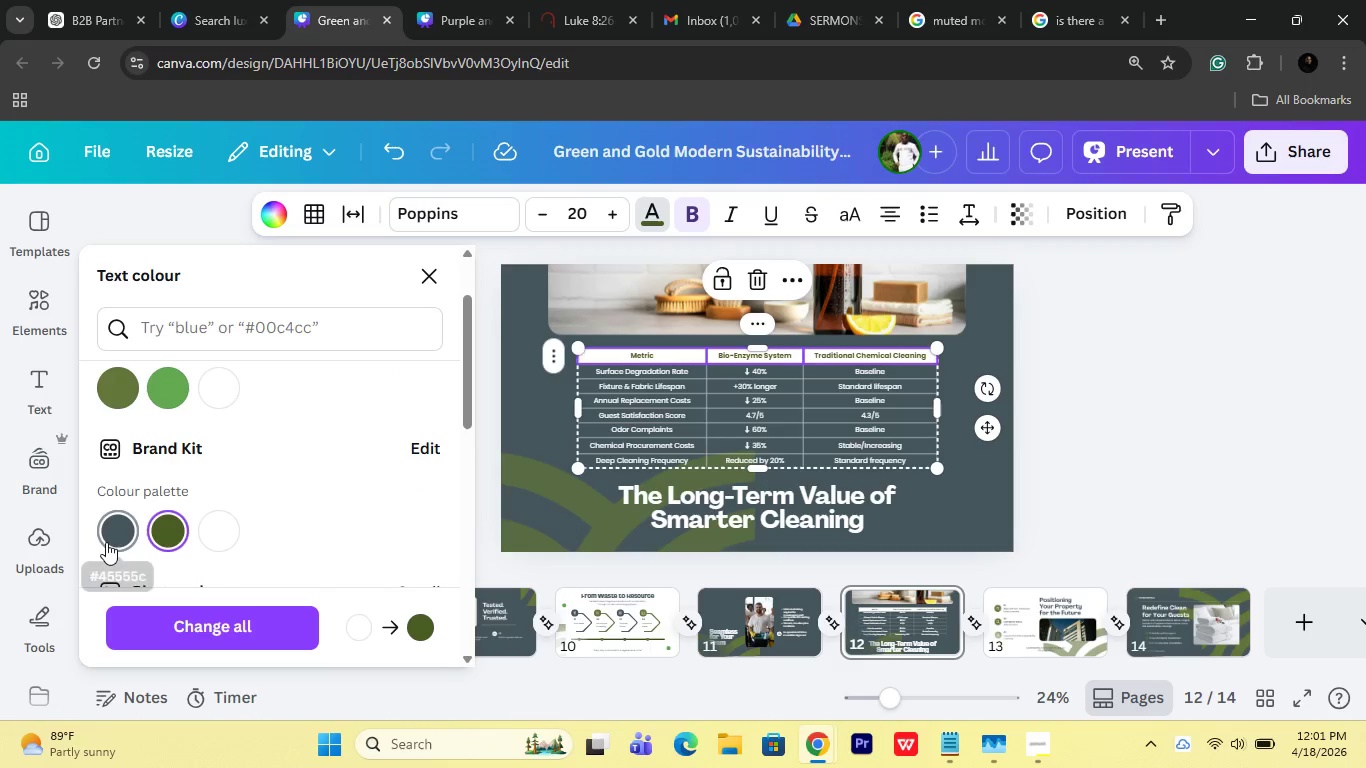 
left_click([114, 537])
 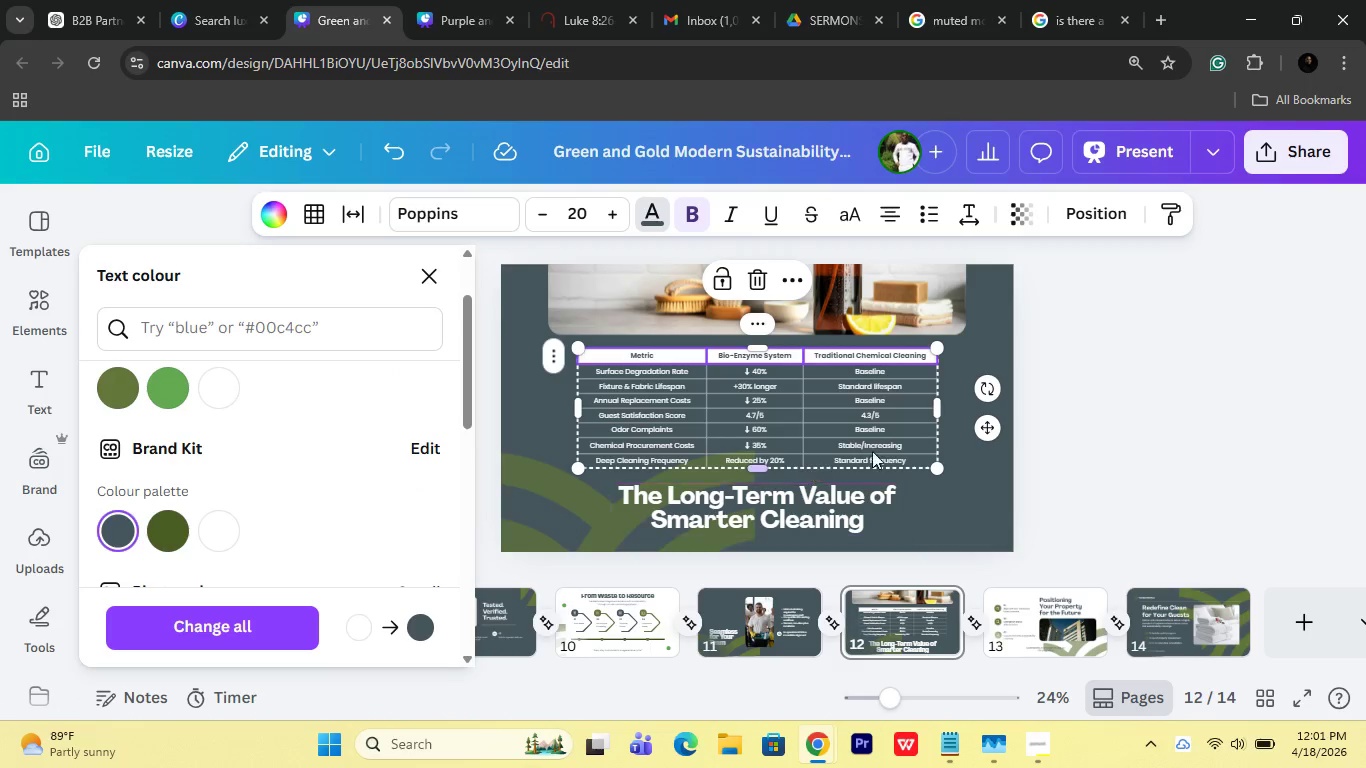 
left_click([1096, 396])
 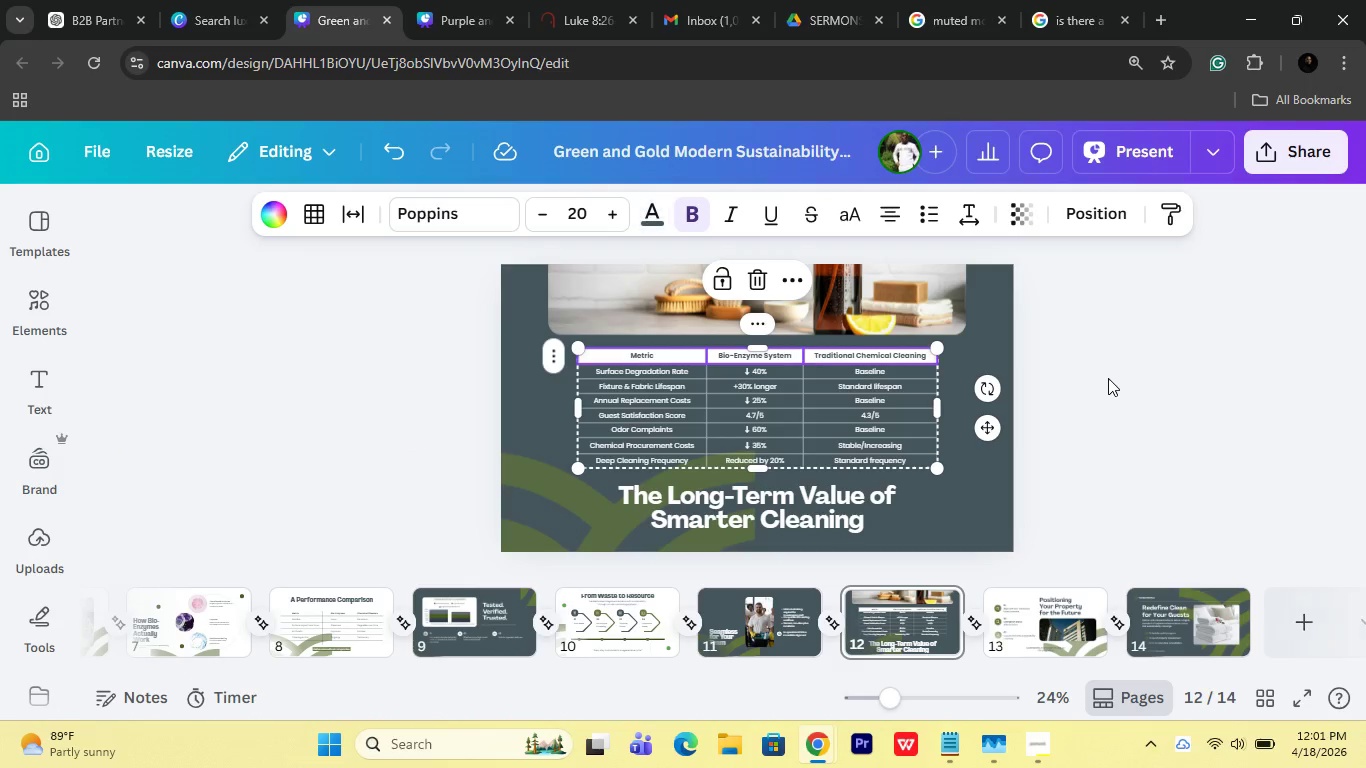 
left_click([1107, 377])
 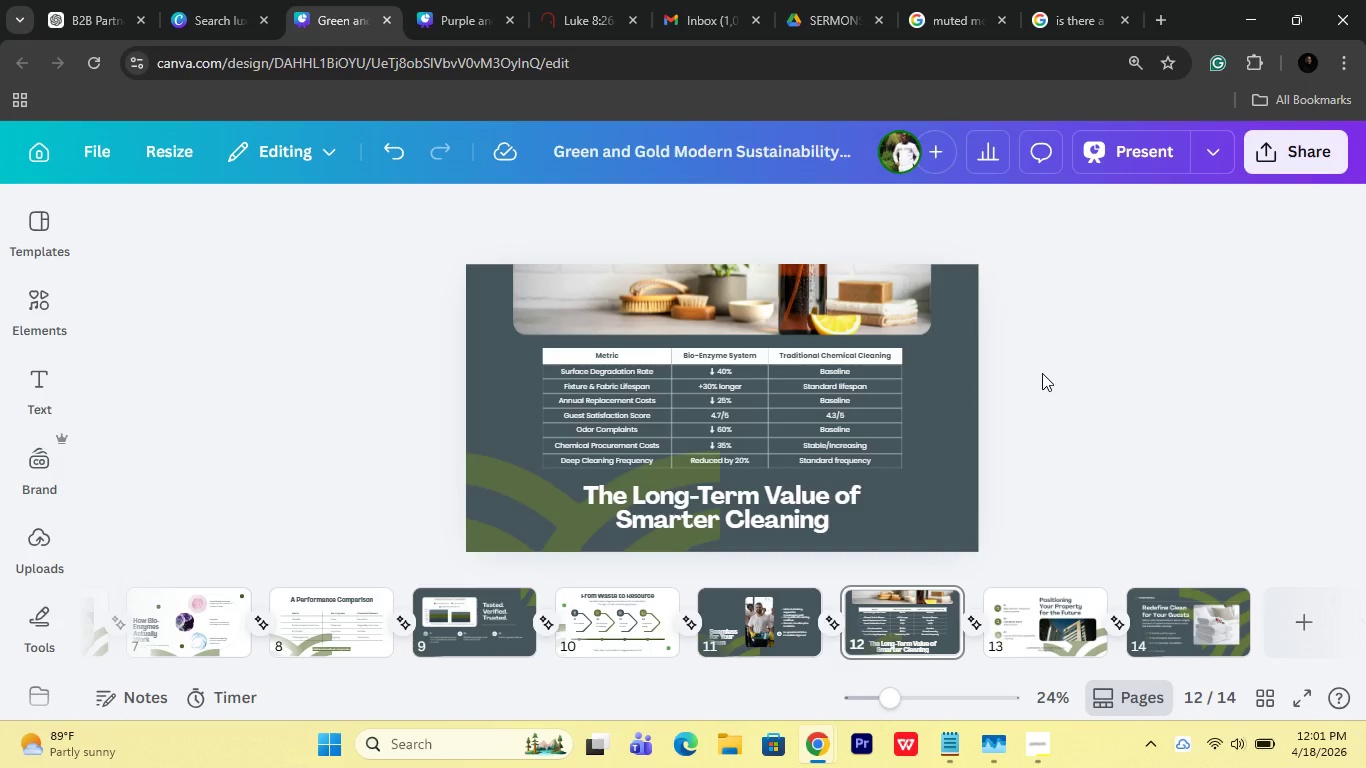 
left_click([1041, 619])
 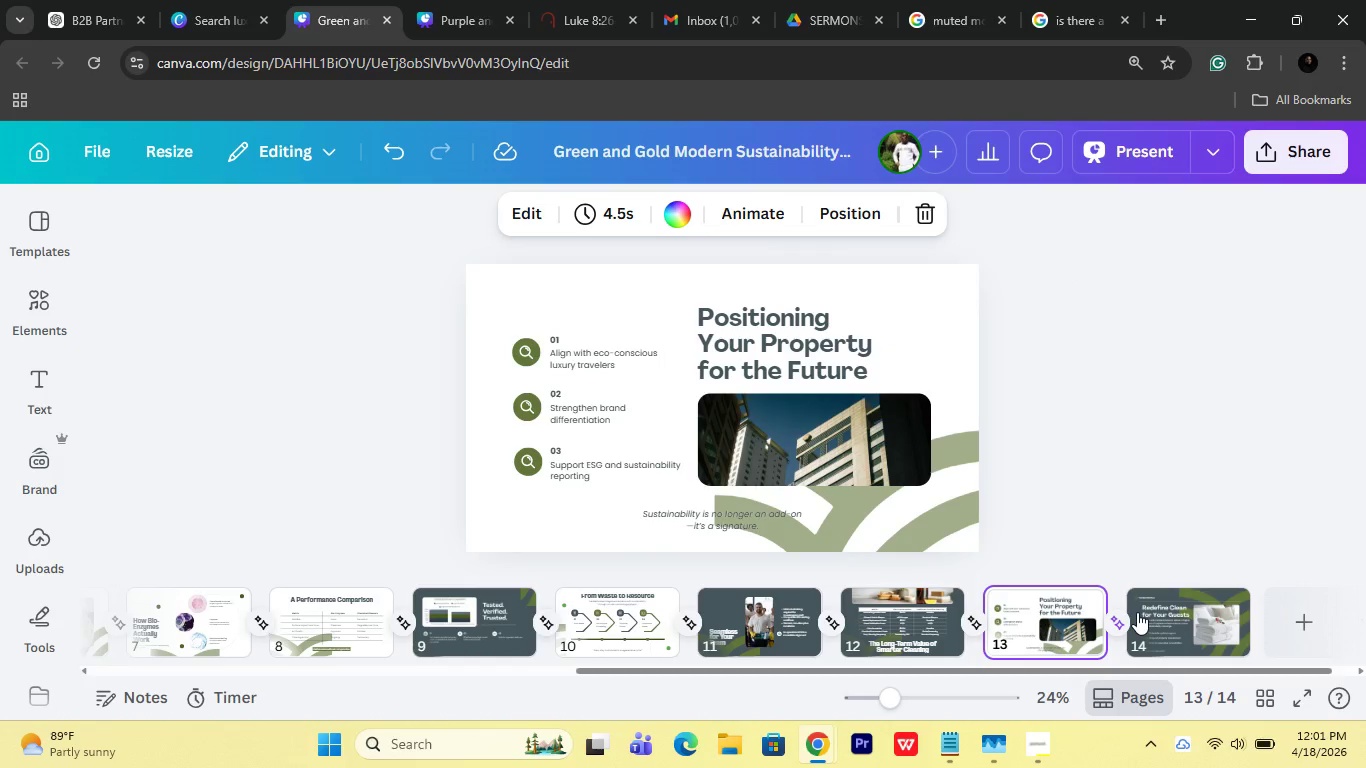 
left_click([1137, 612])
 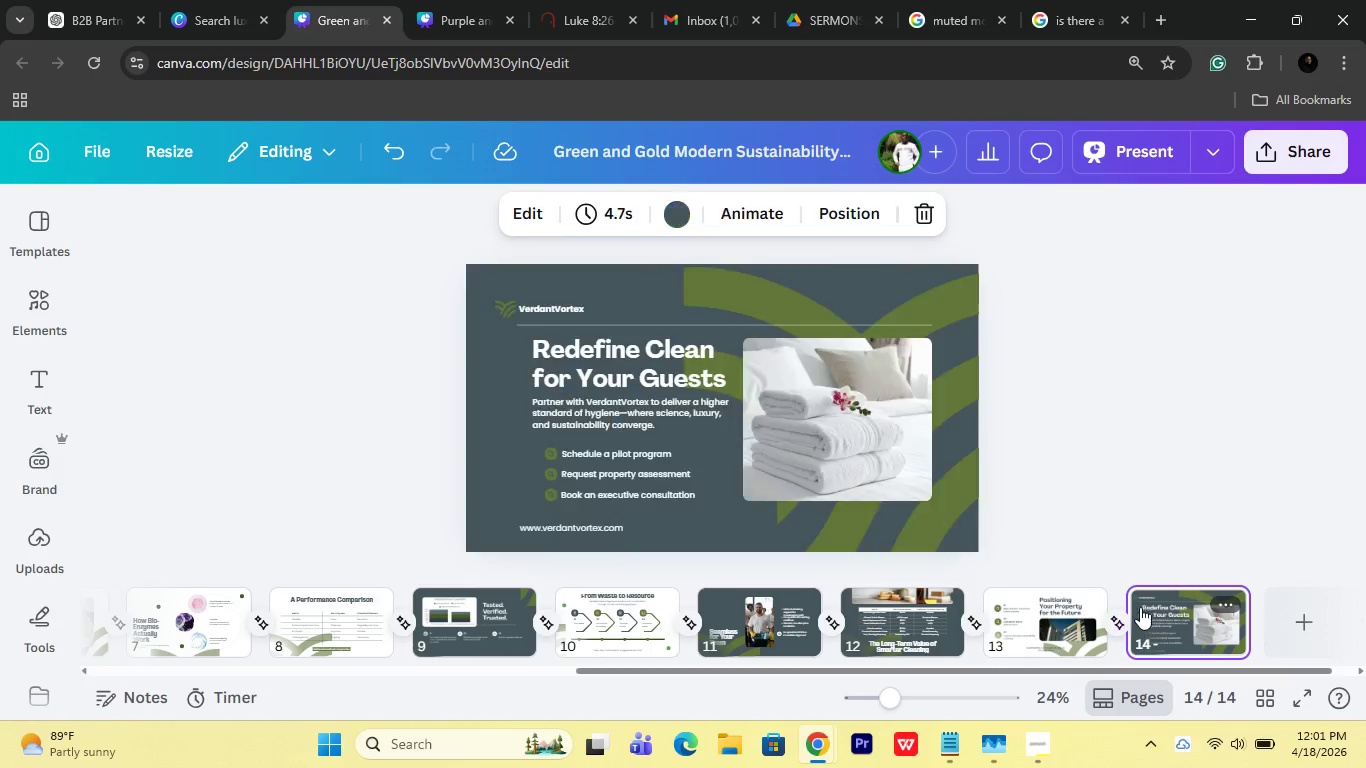 
scroll: coordinate [1039, 618], scroll_direction: up, amount: 11.0
 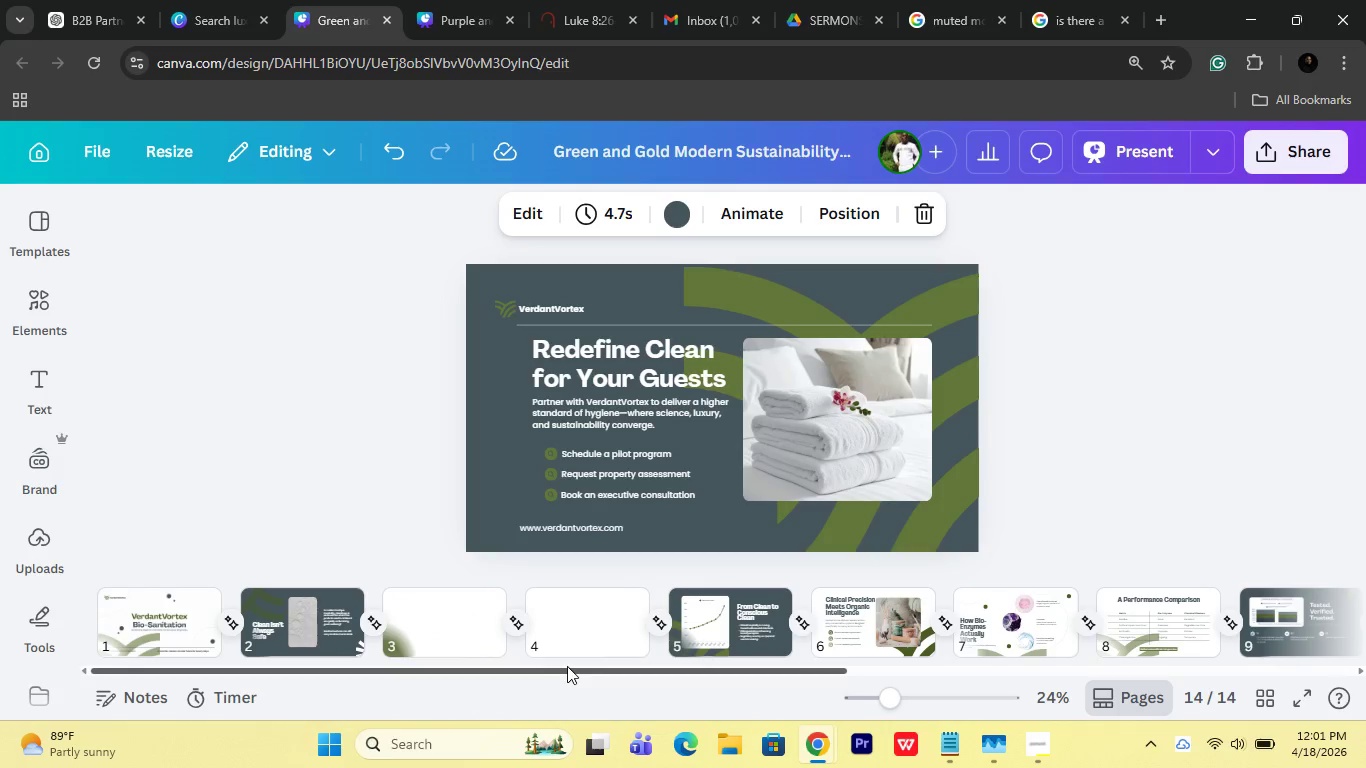 
left_click_drag(start_coordinate=[555, 675], to_coordinate=[541, 676])
 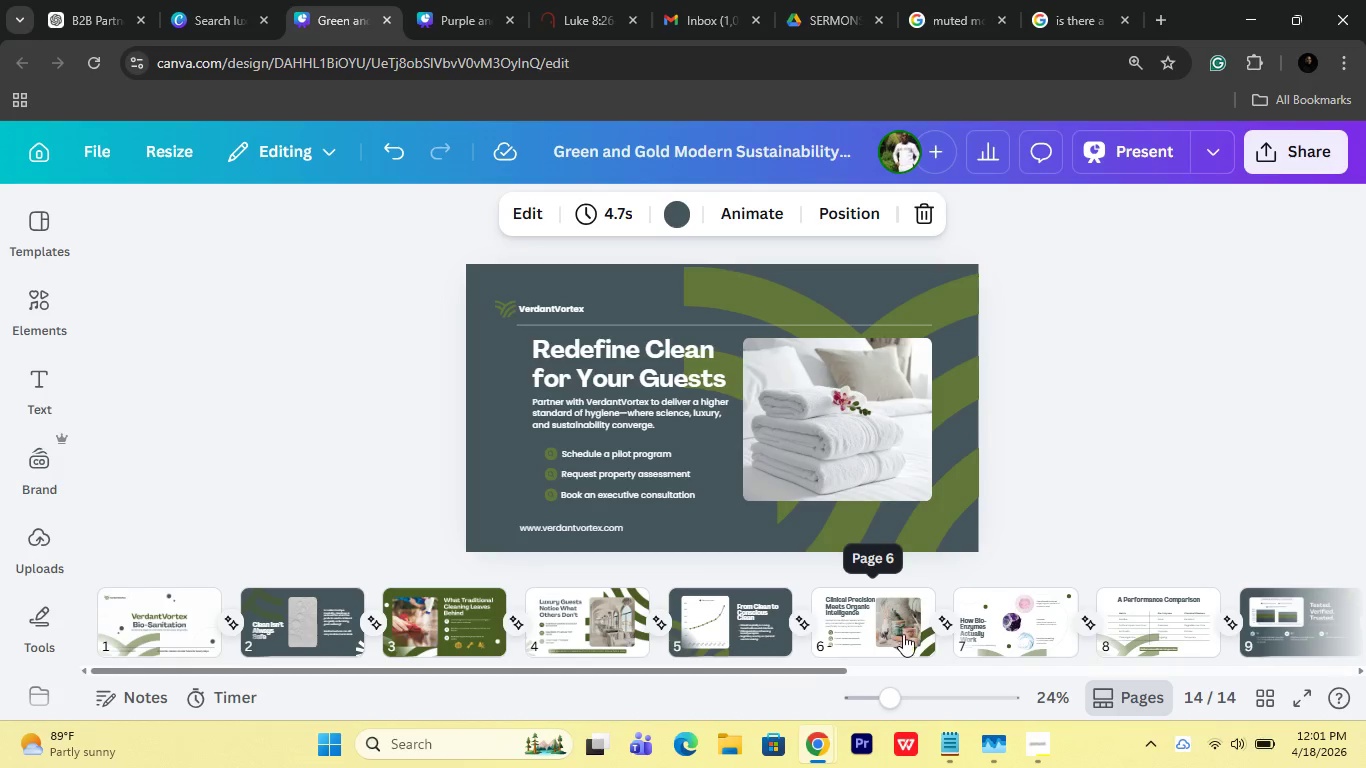 
wait(6.5)
 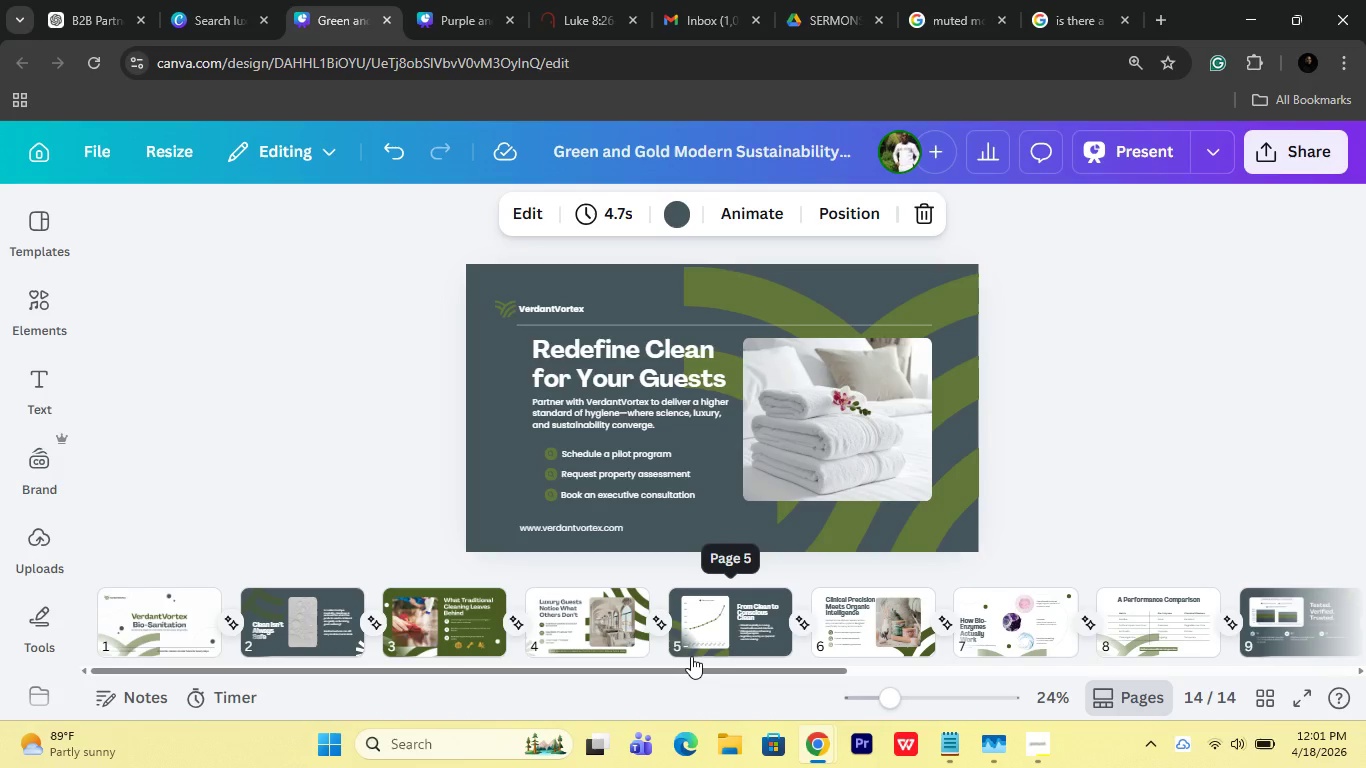 
left_click([318, 621])
 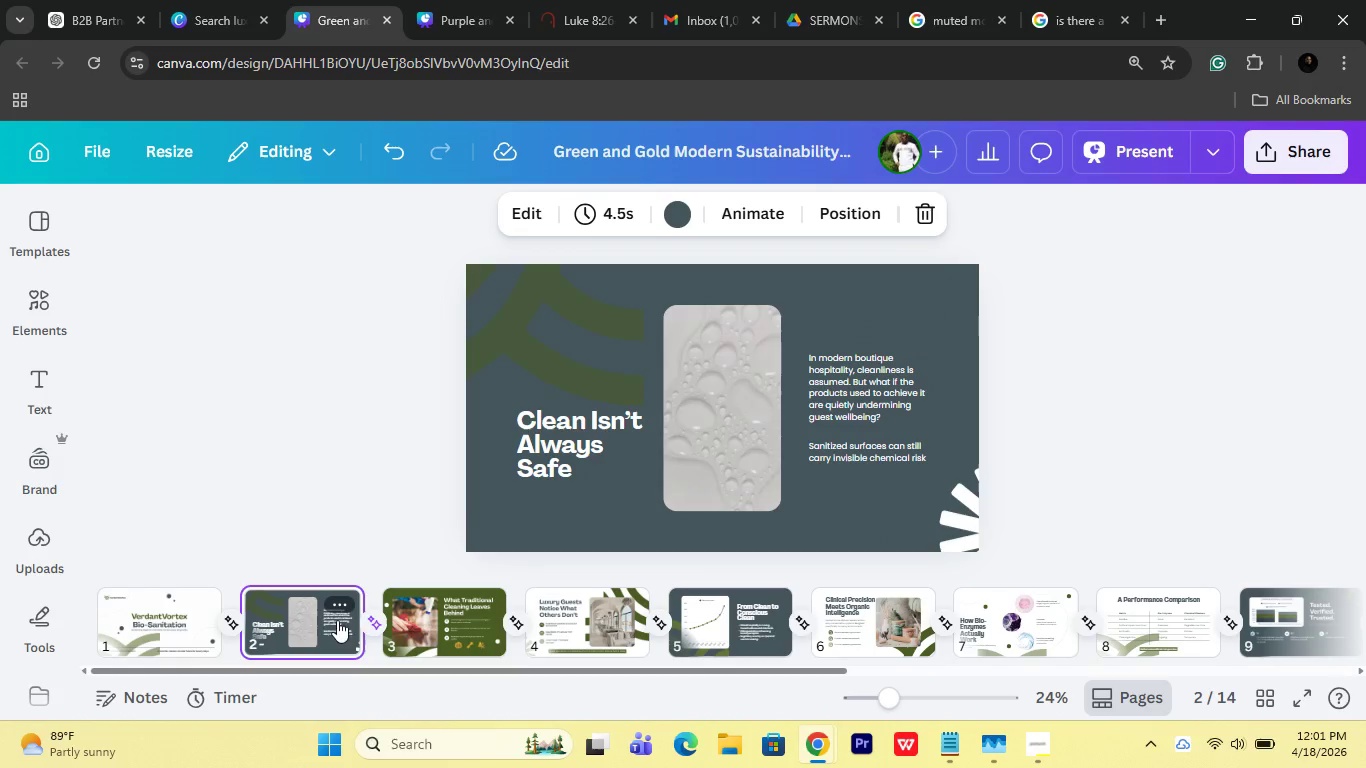 
scroll: coordinate [357, 620], scroll_direction: up, amount: 5.0
 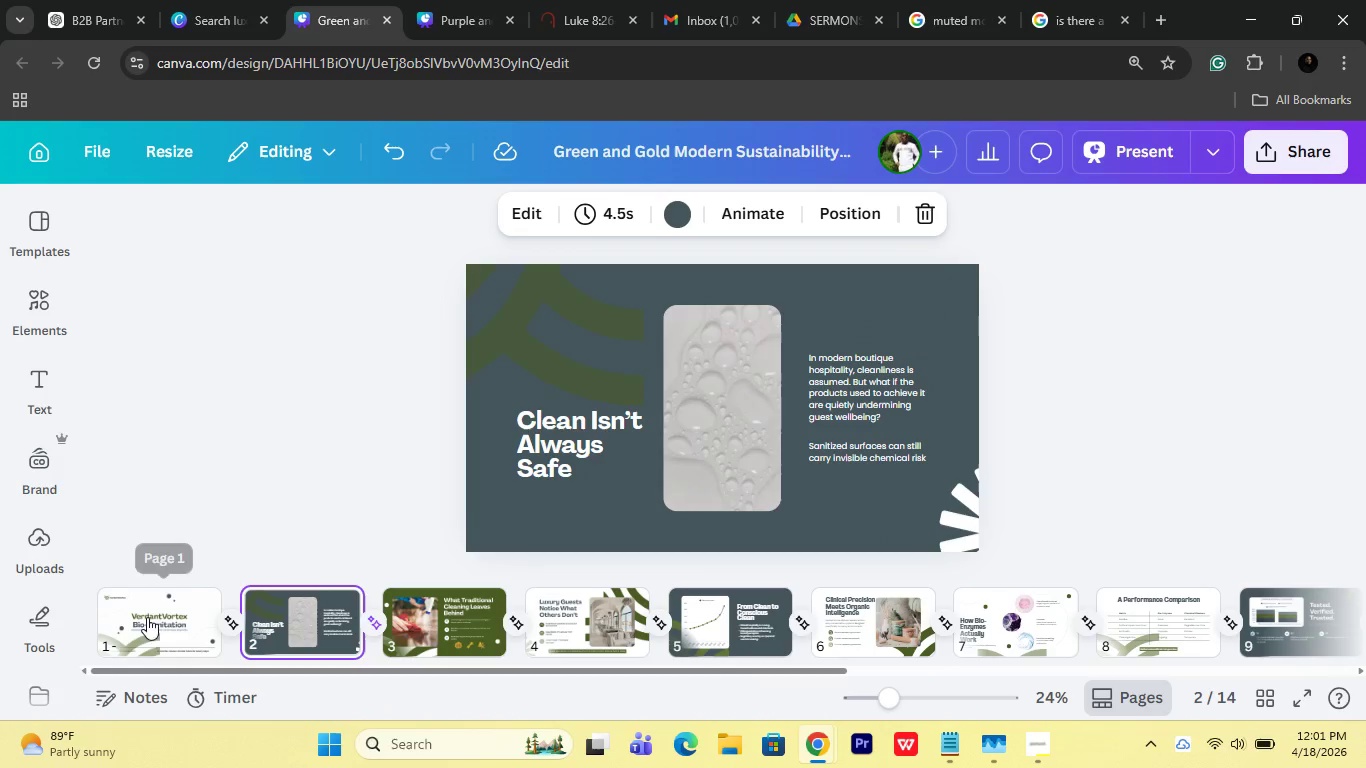 
left_click([151, 623])
 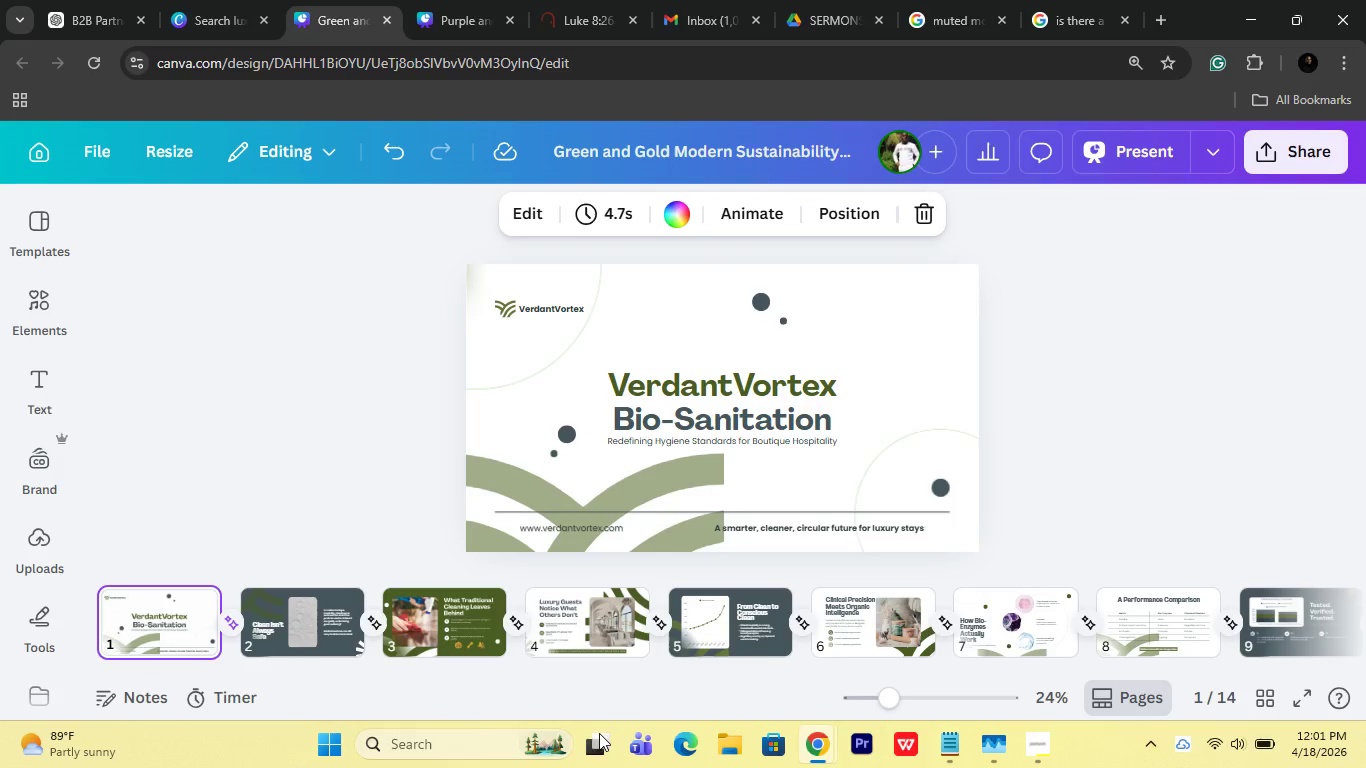 
wait(6.16)
 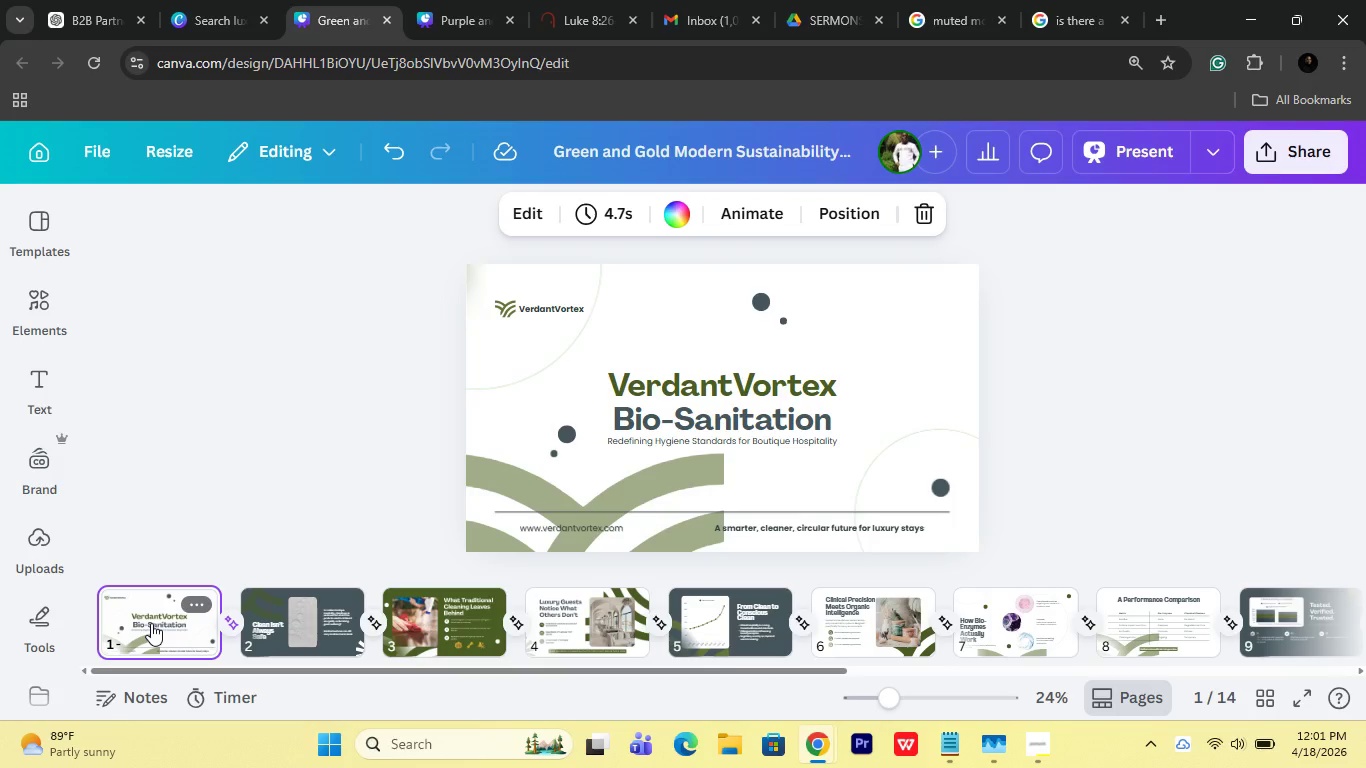 
left_click([802, 522])
 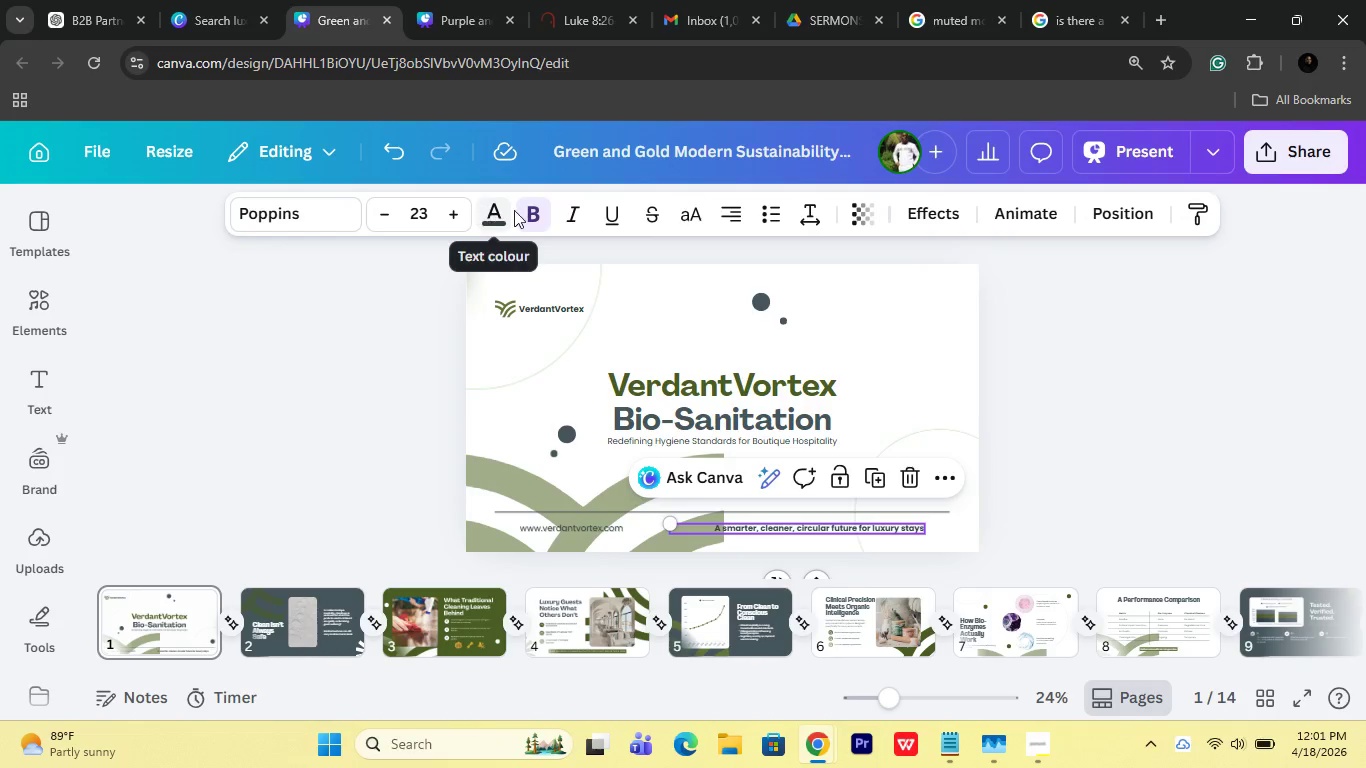 
left_click([521, 215])
 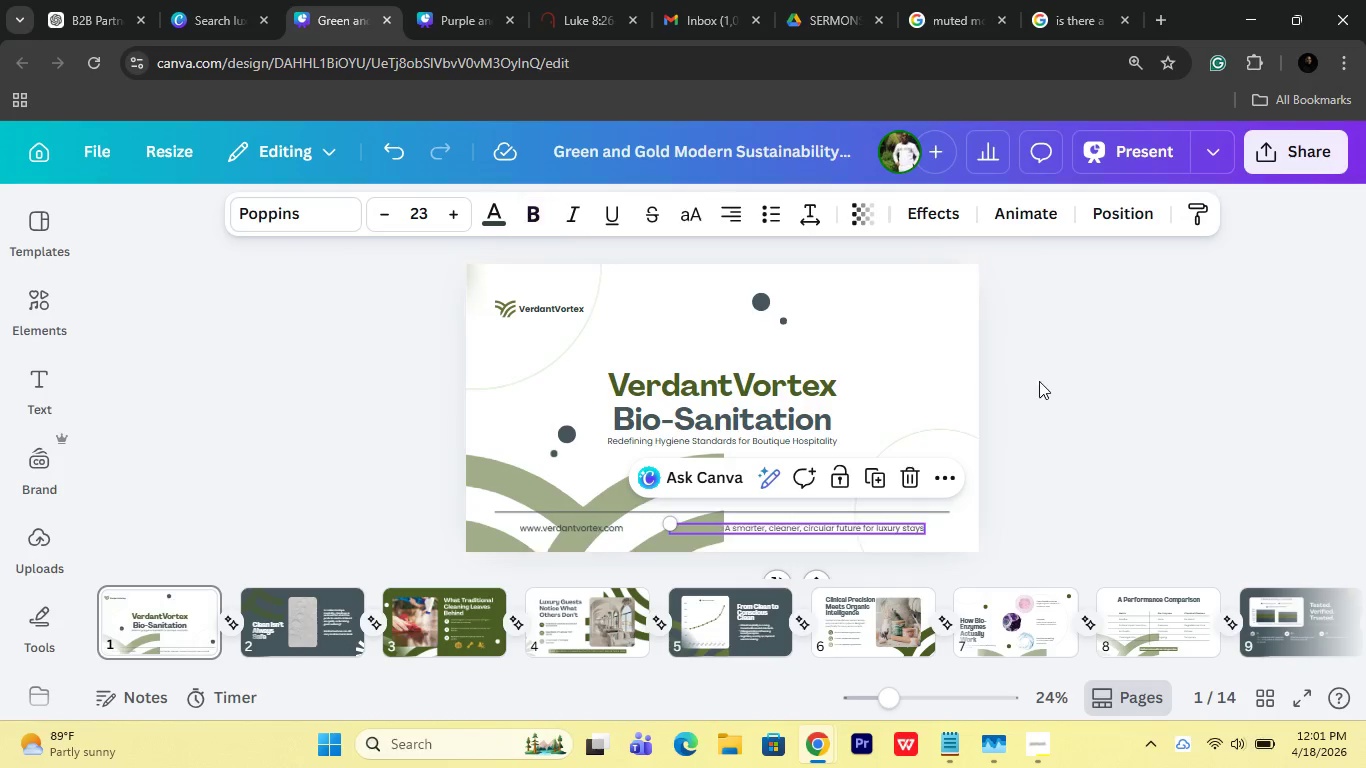 
left_click([1043, 378])
 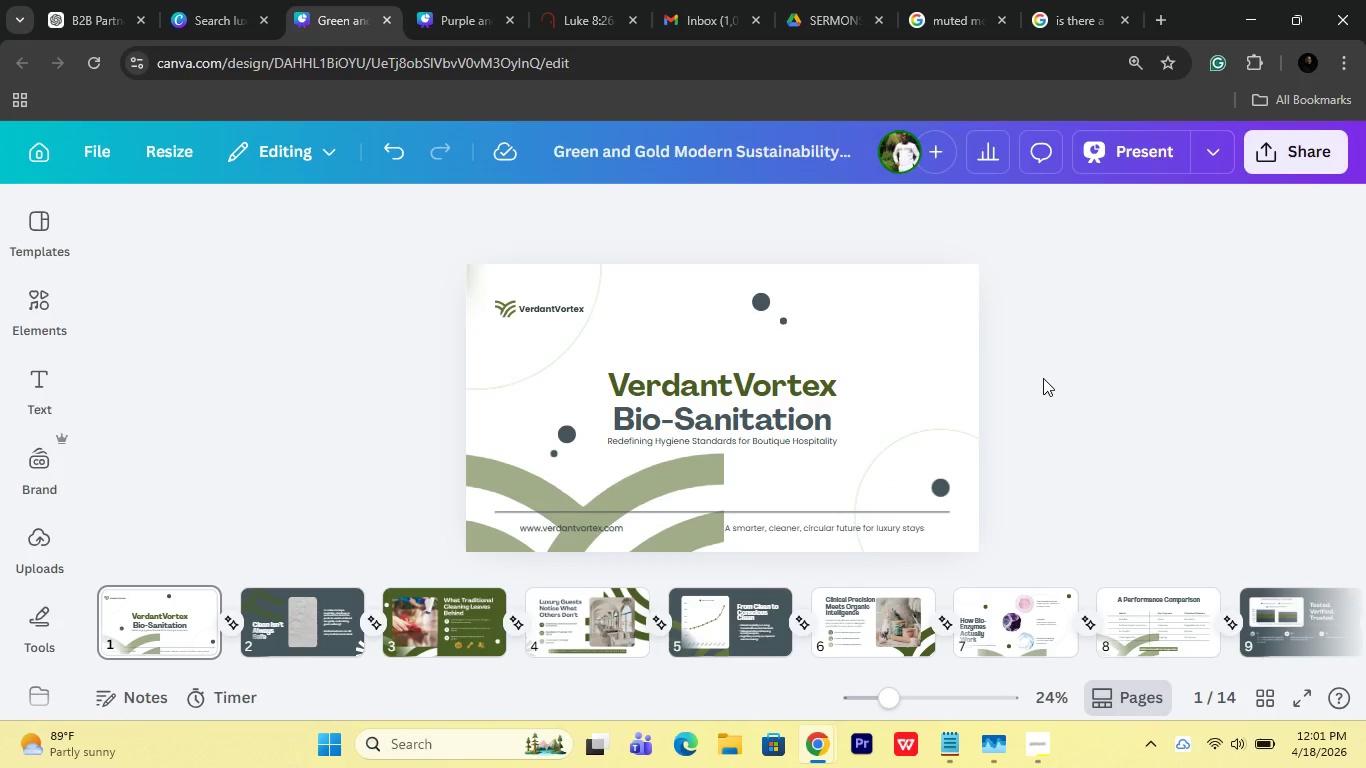 
left_click([1043, 378])
 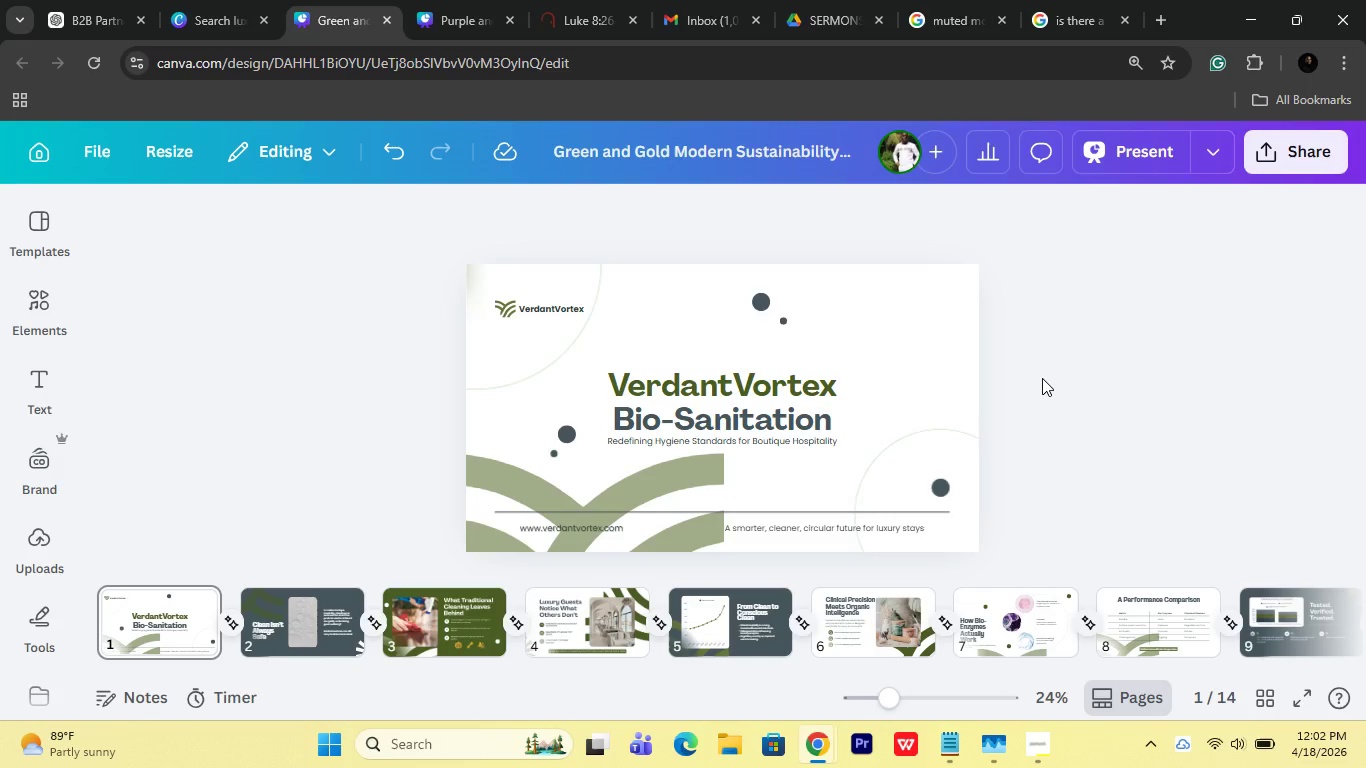 
wait(56.44)
 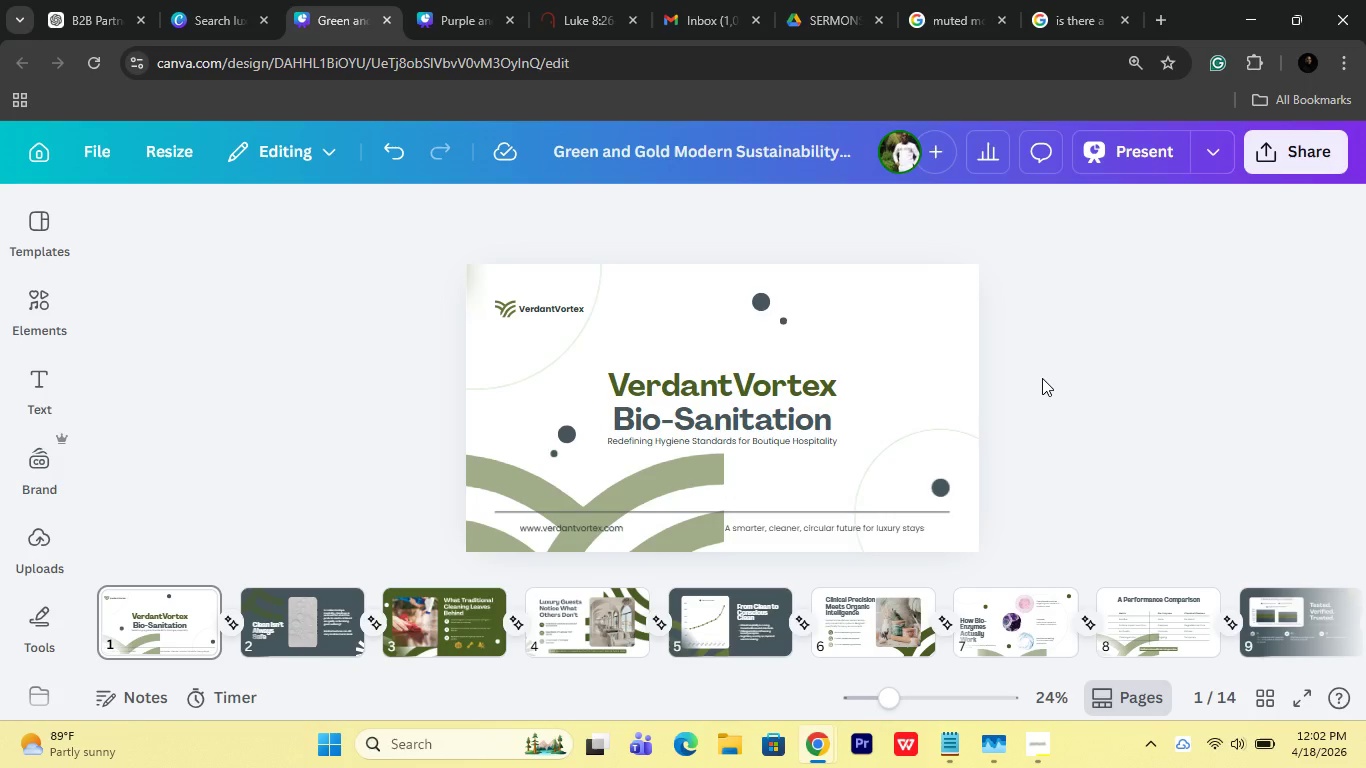 
left_click([1153, 366])
 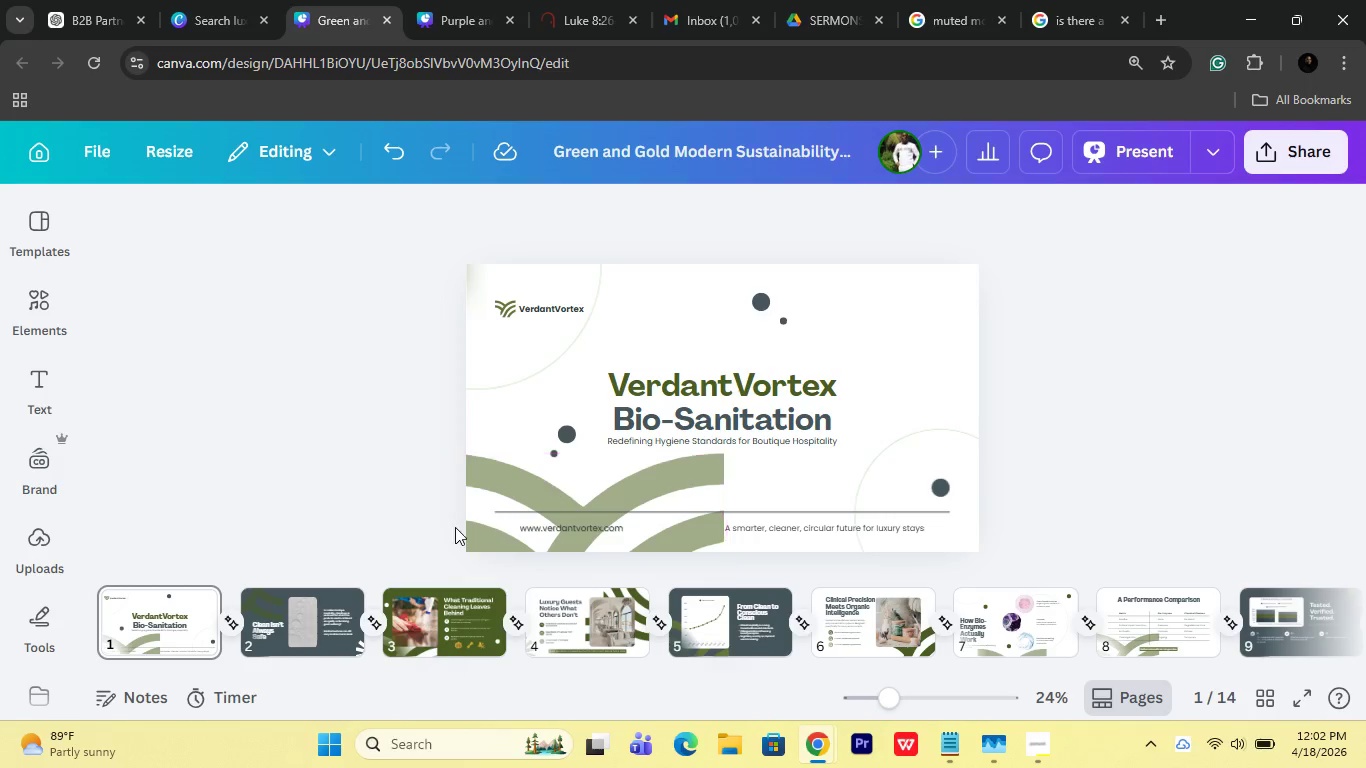 
left_click([470, 288])
 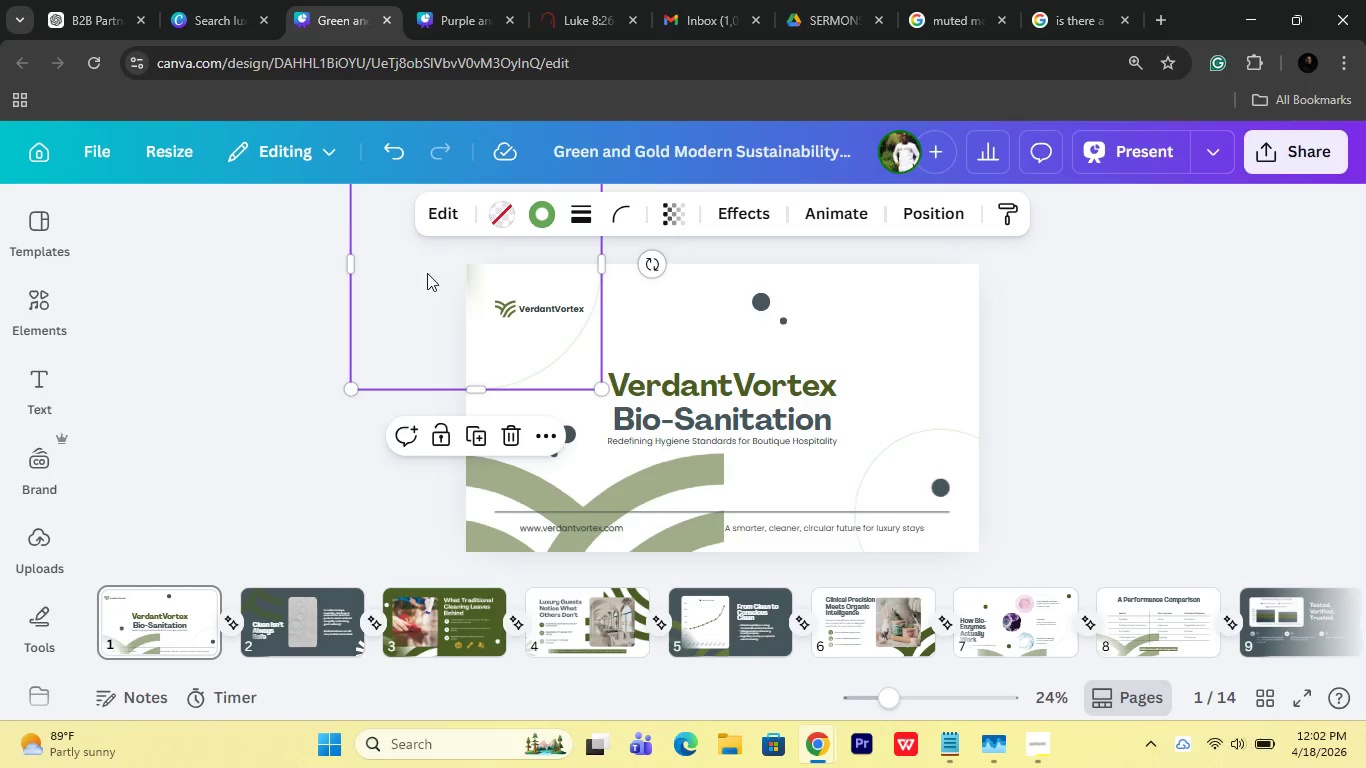 
left_click([308, 339])
 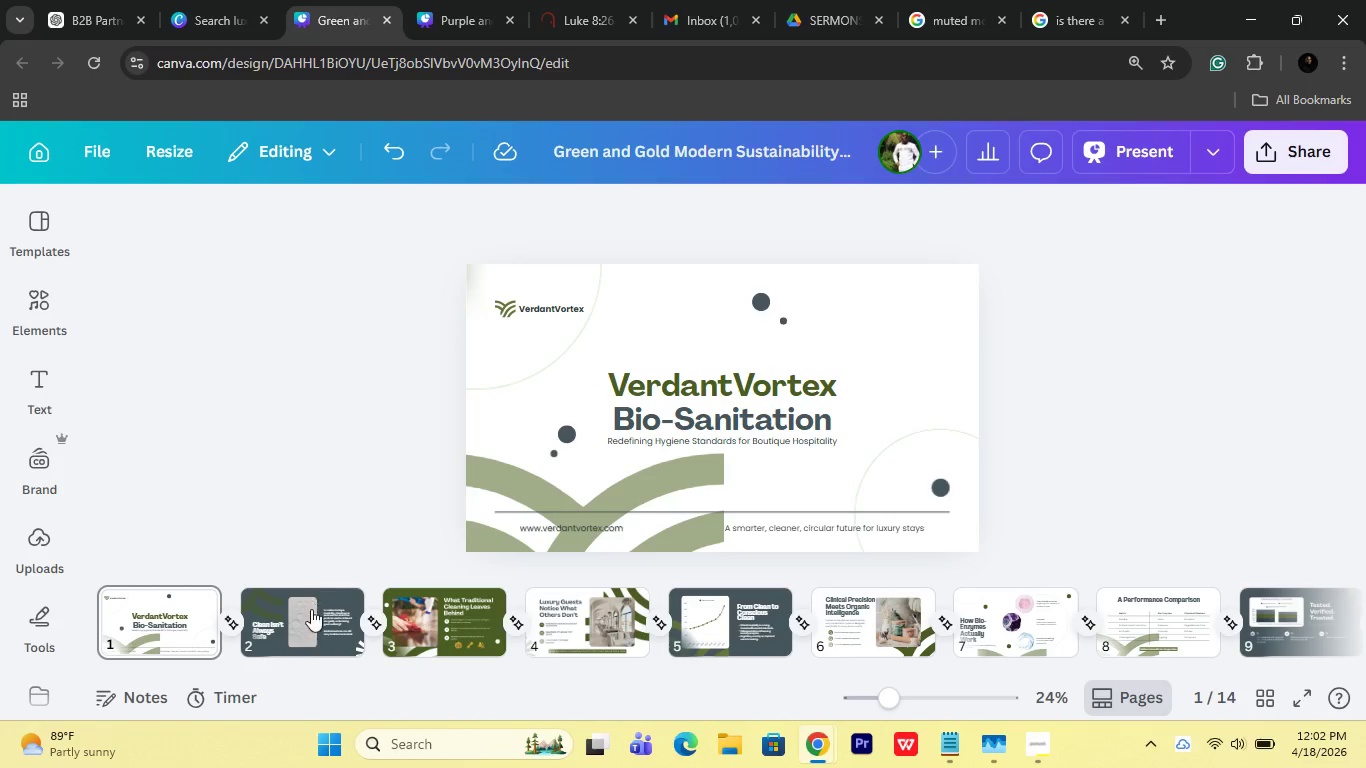 
left_click([311, 609])
 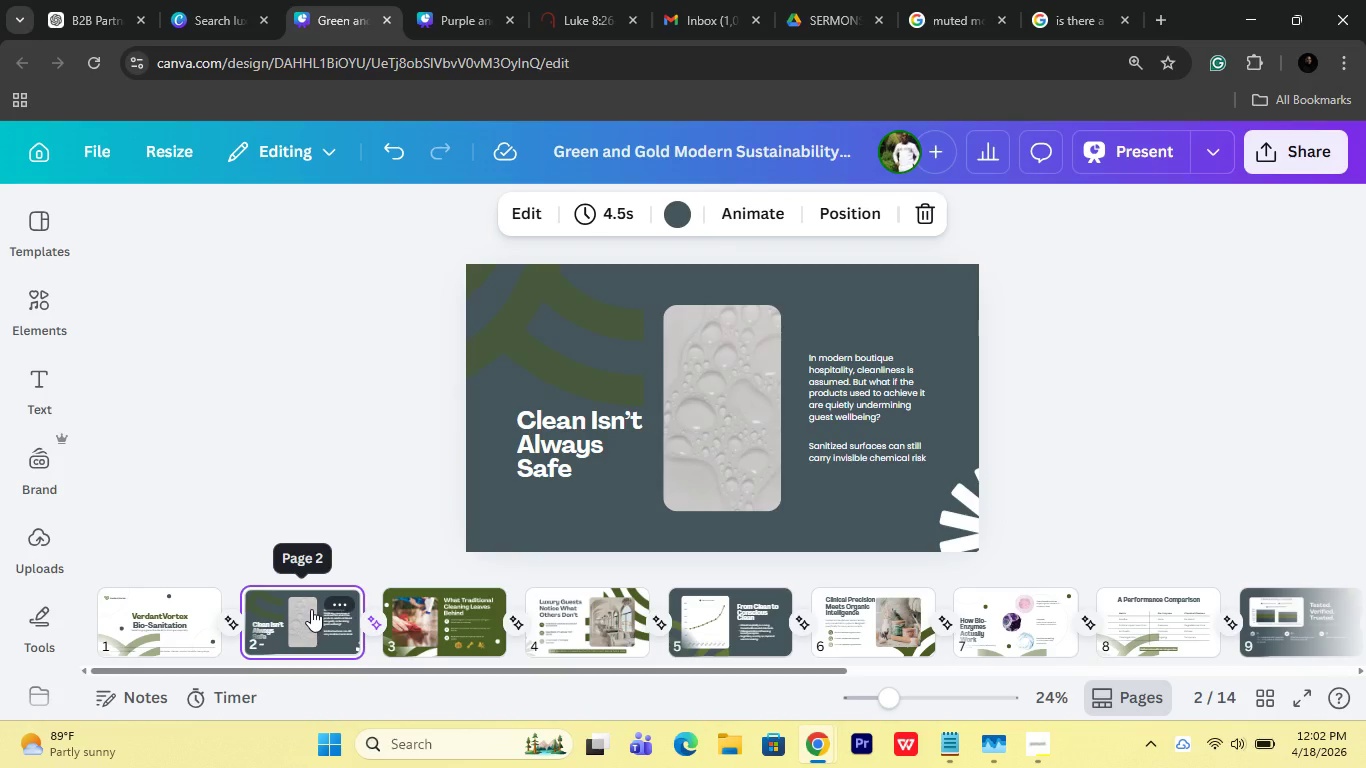 
key(ArrowRight)
 